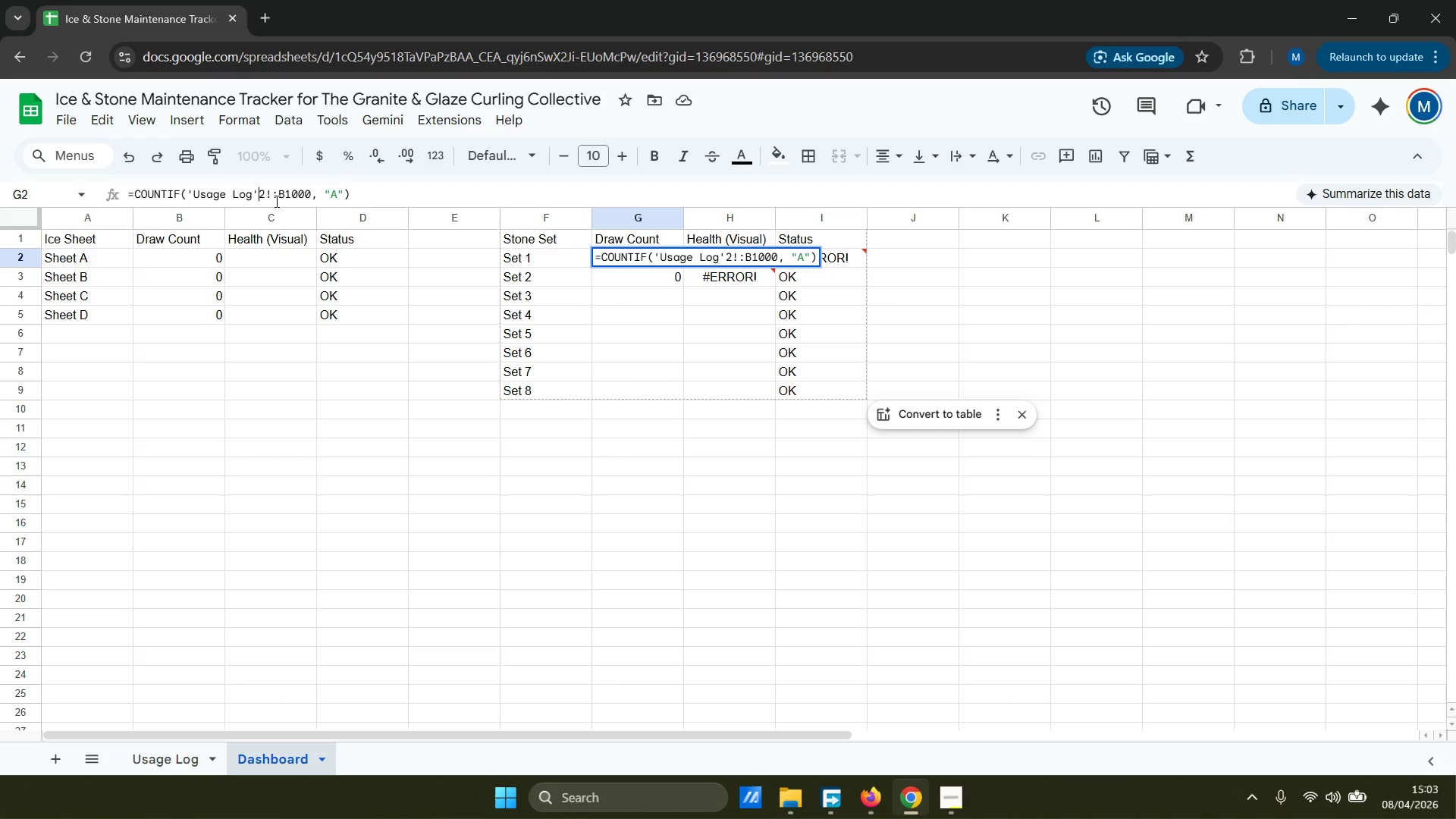 
key(Shift+ShiftRight)
 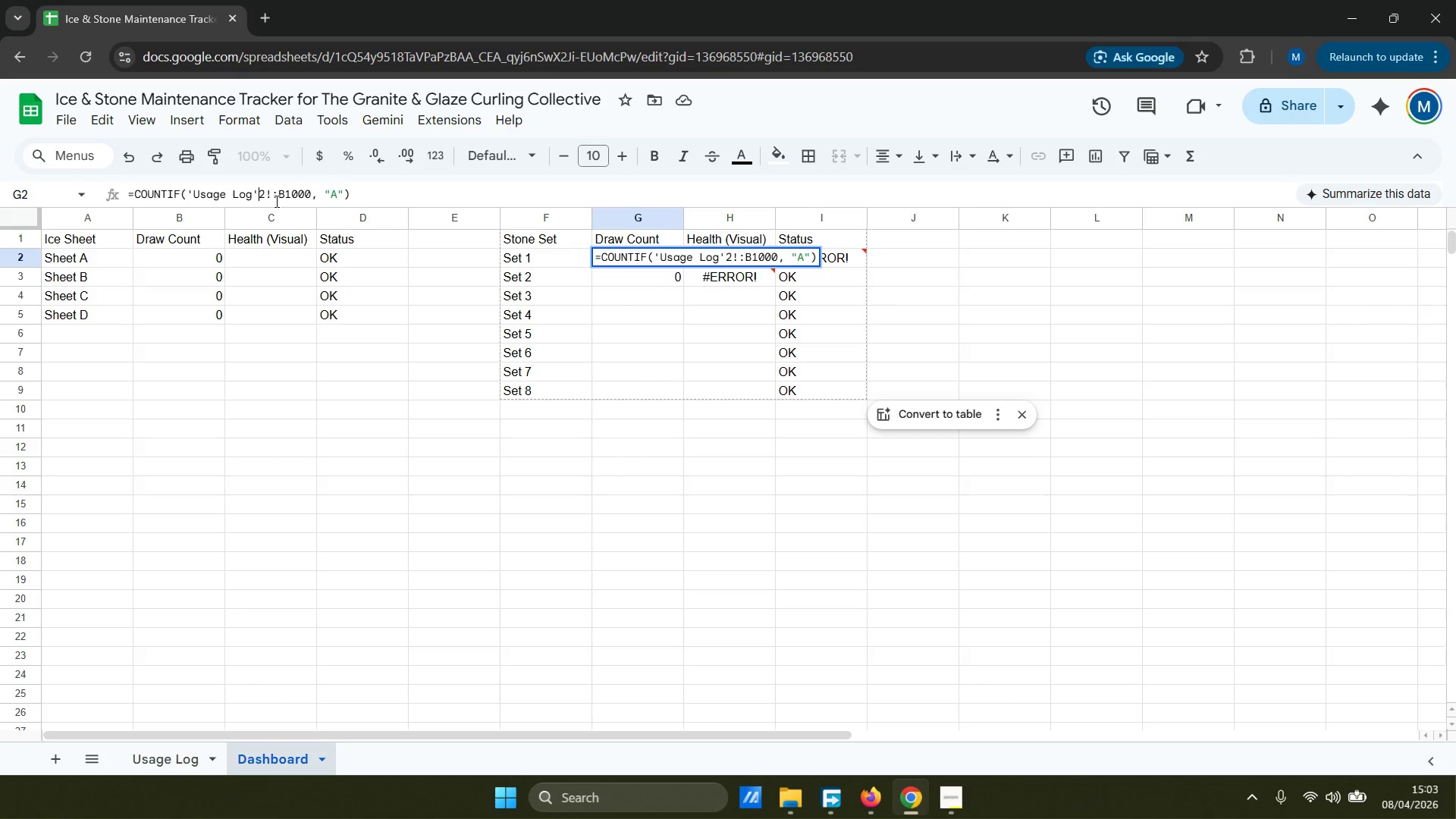 
key(C)
 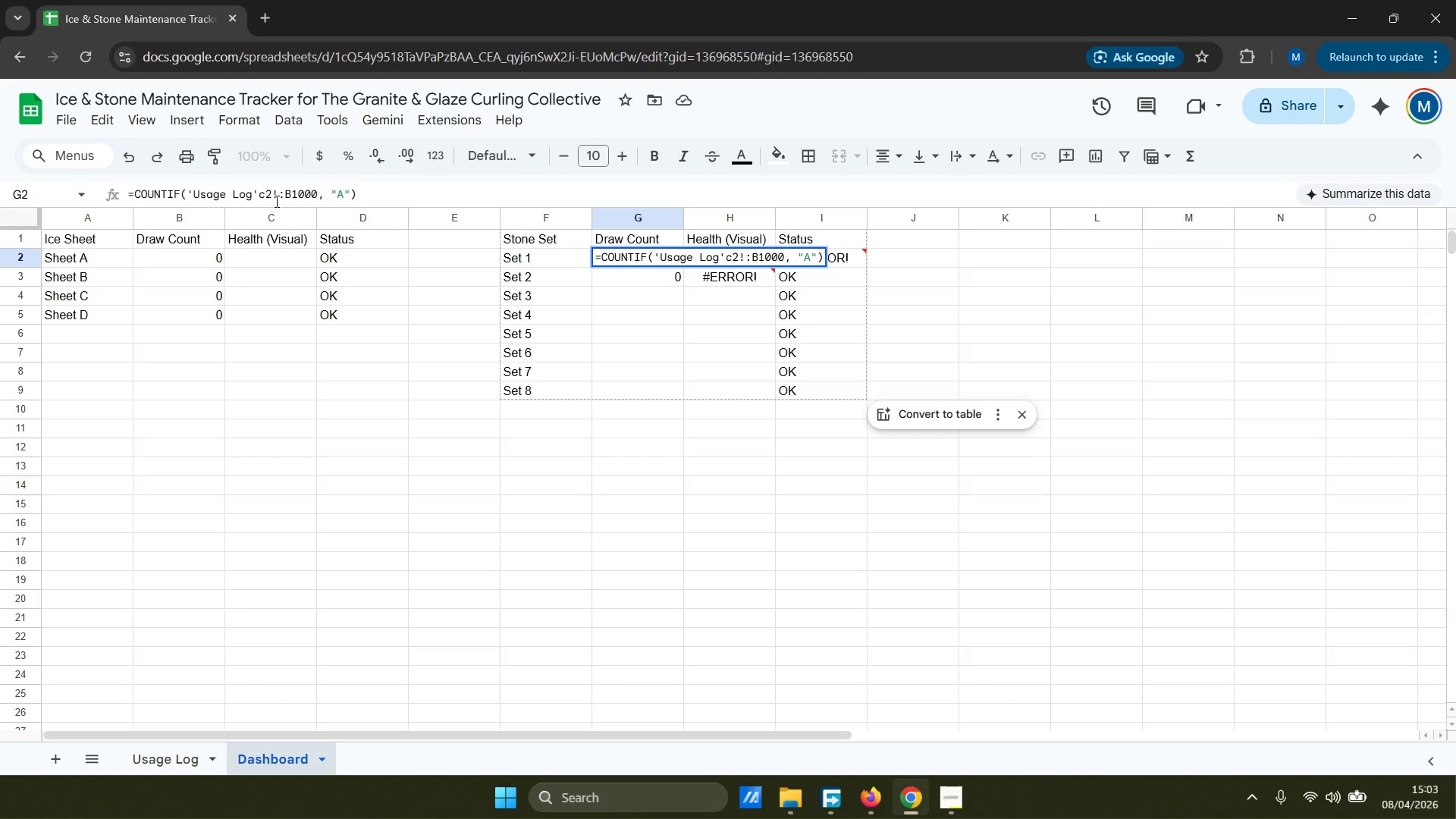 
key(ArrowRight)
 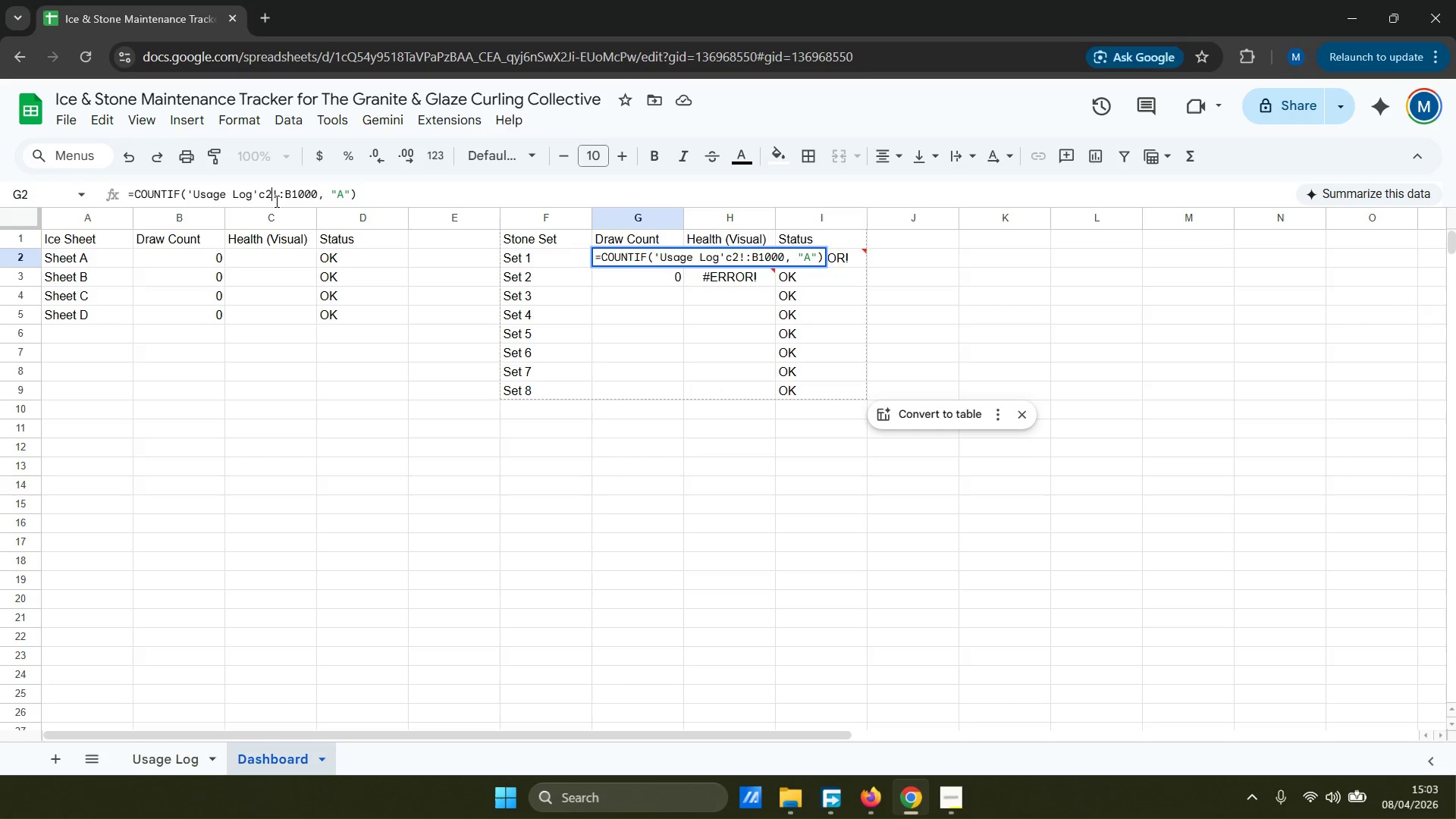 
key(ArrowRight)
 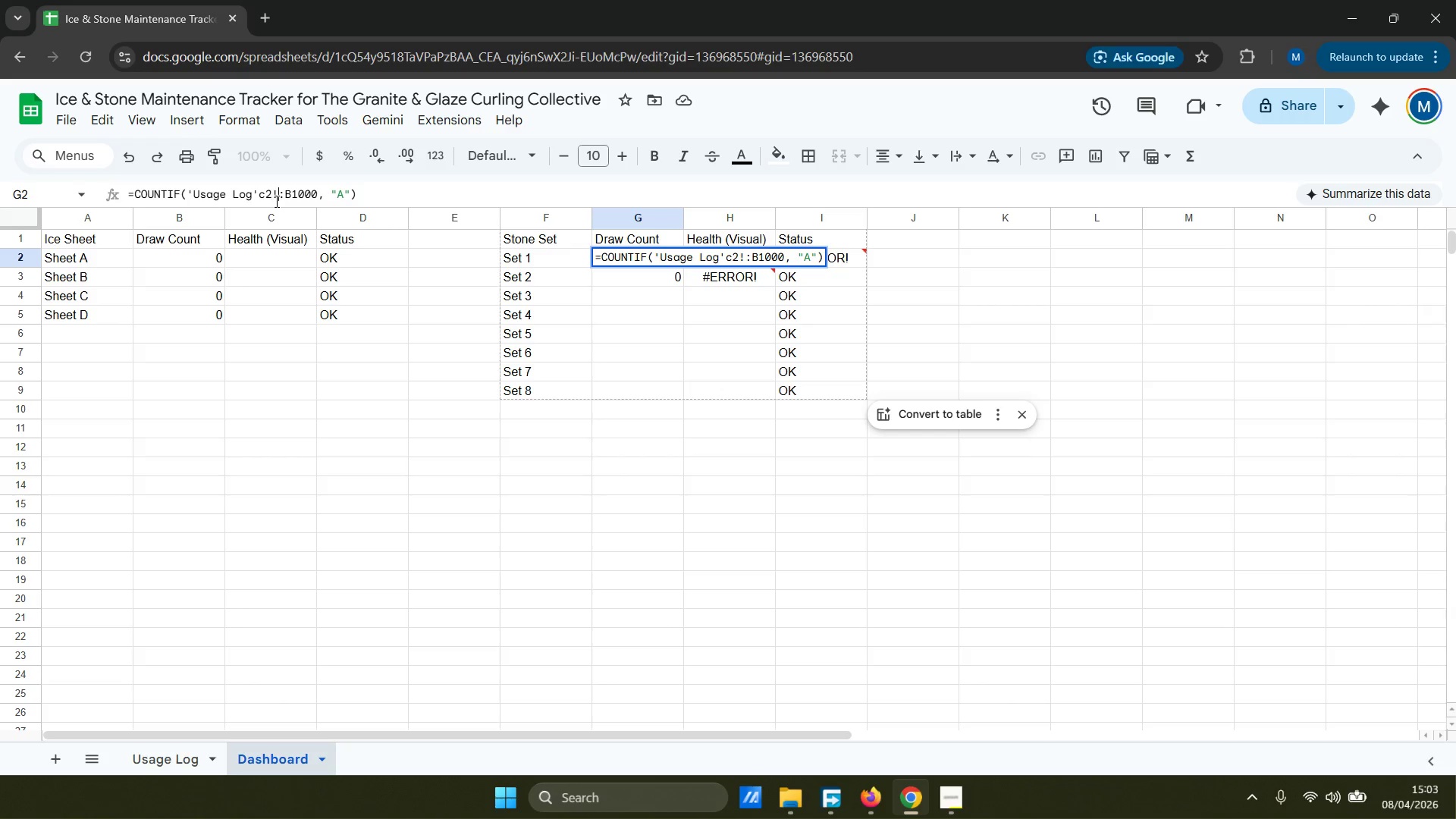 
key(ArrowRight)
 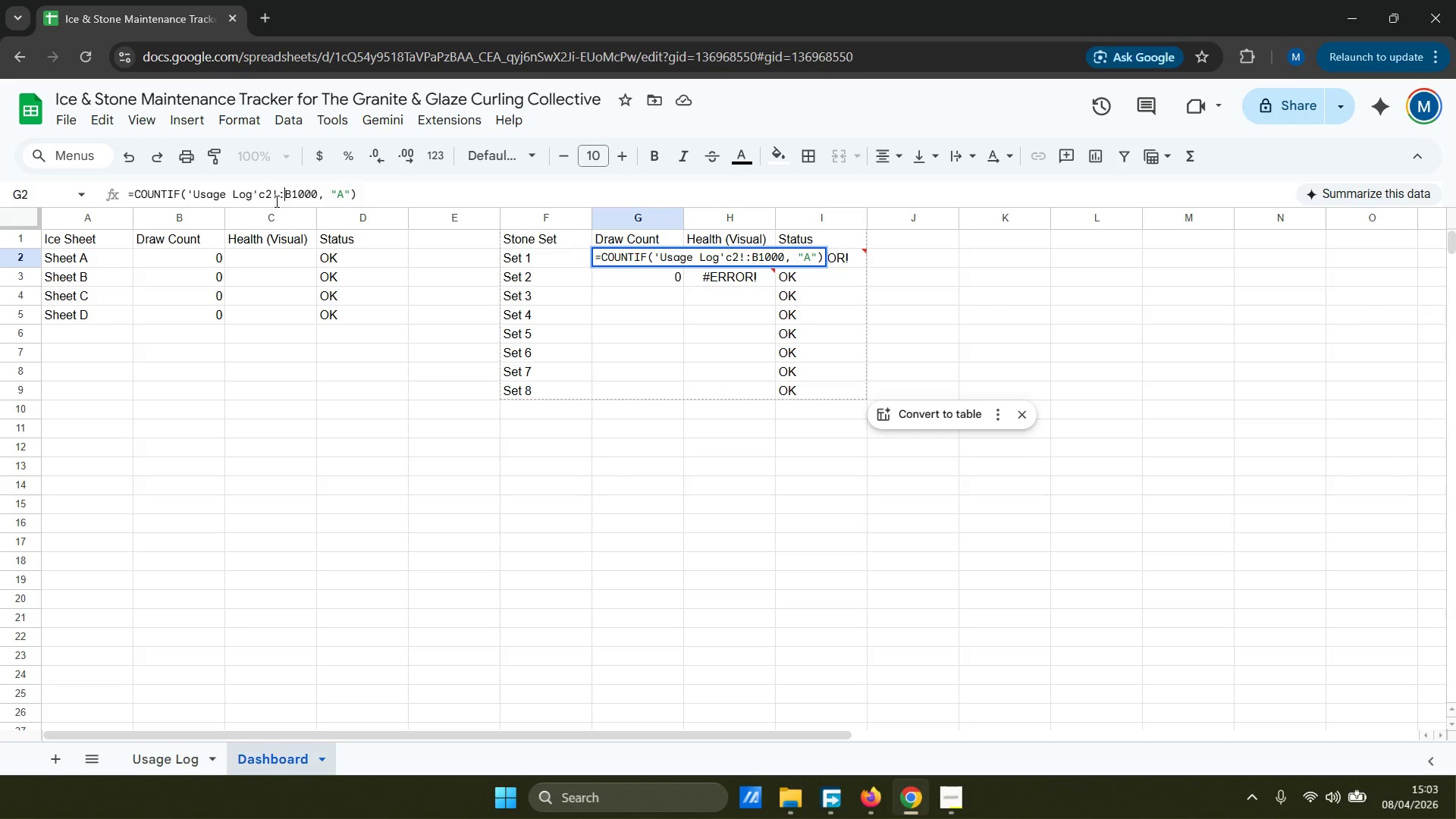 
key(ArrowRight)
 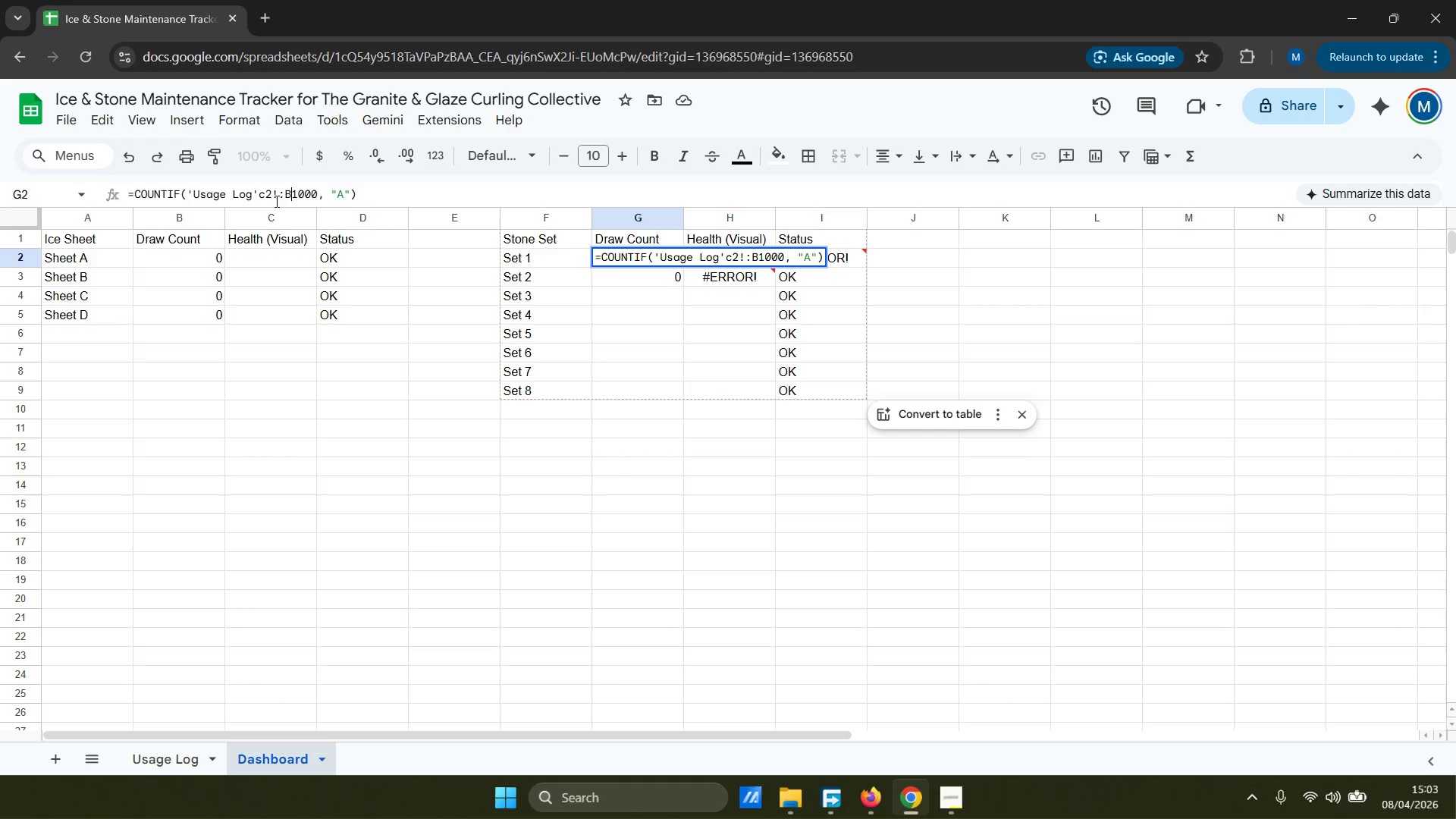 
key(Backspace)
 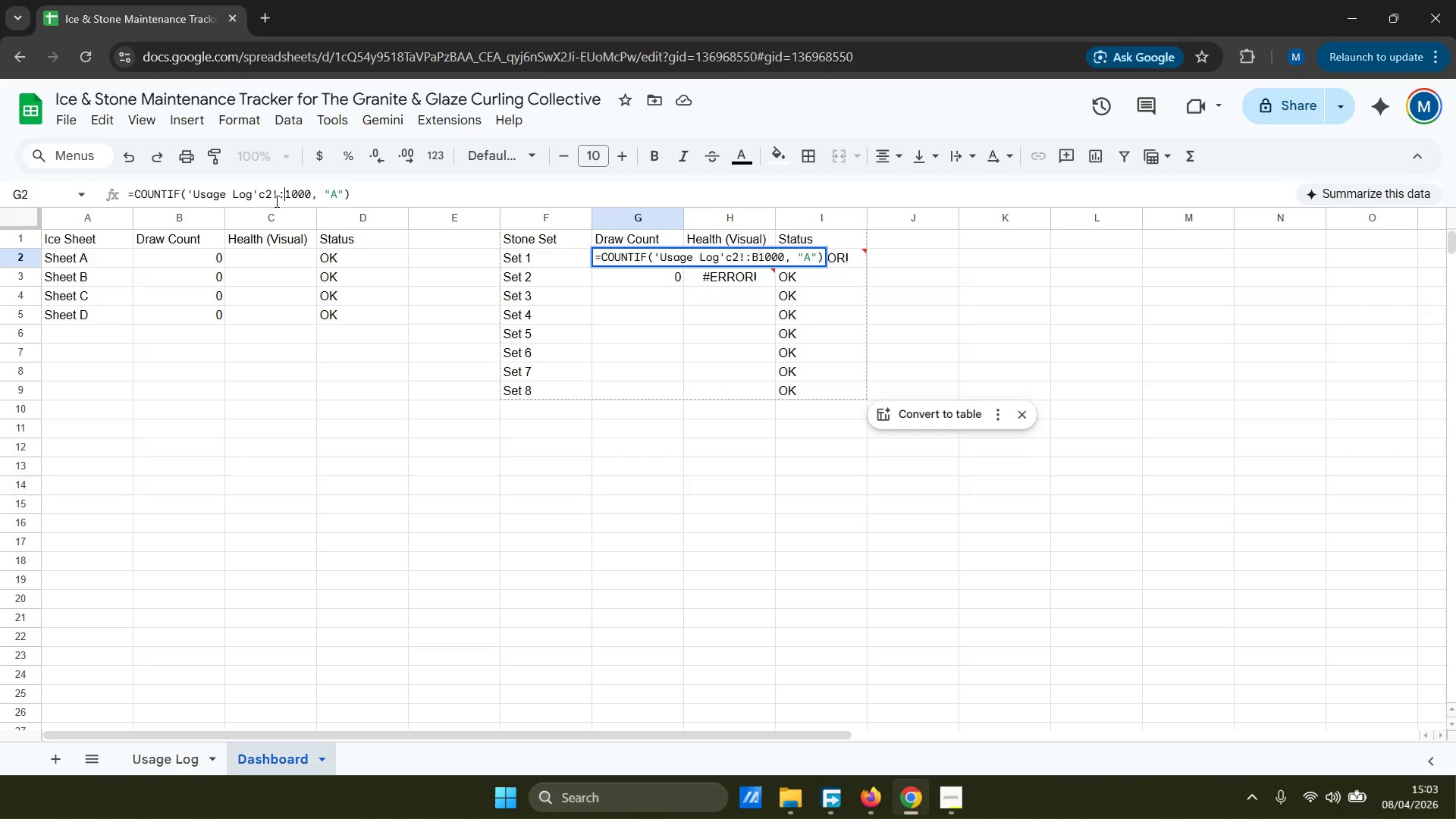 
key(C)
 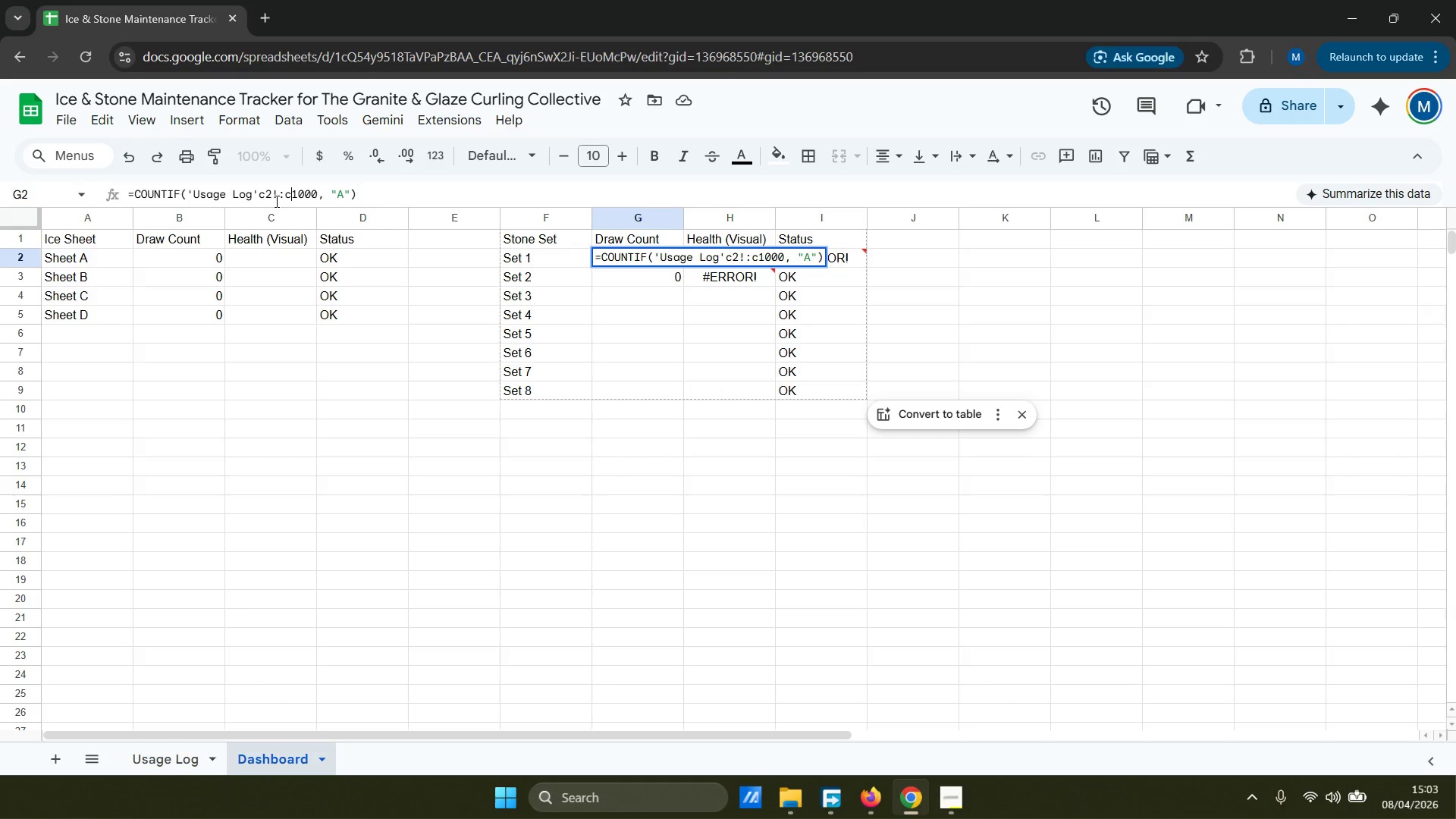 
key(ArrowLeft)
 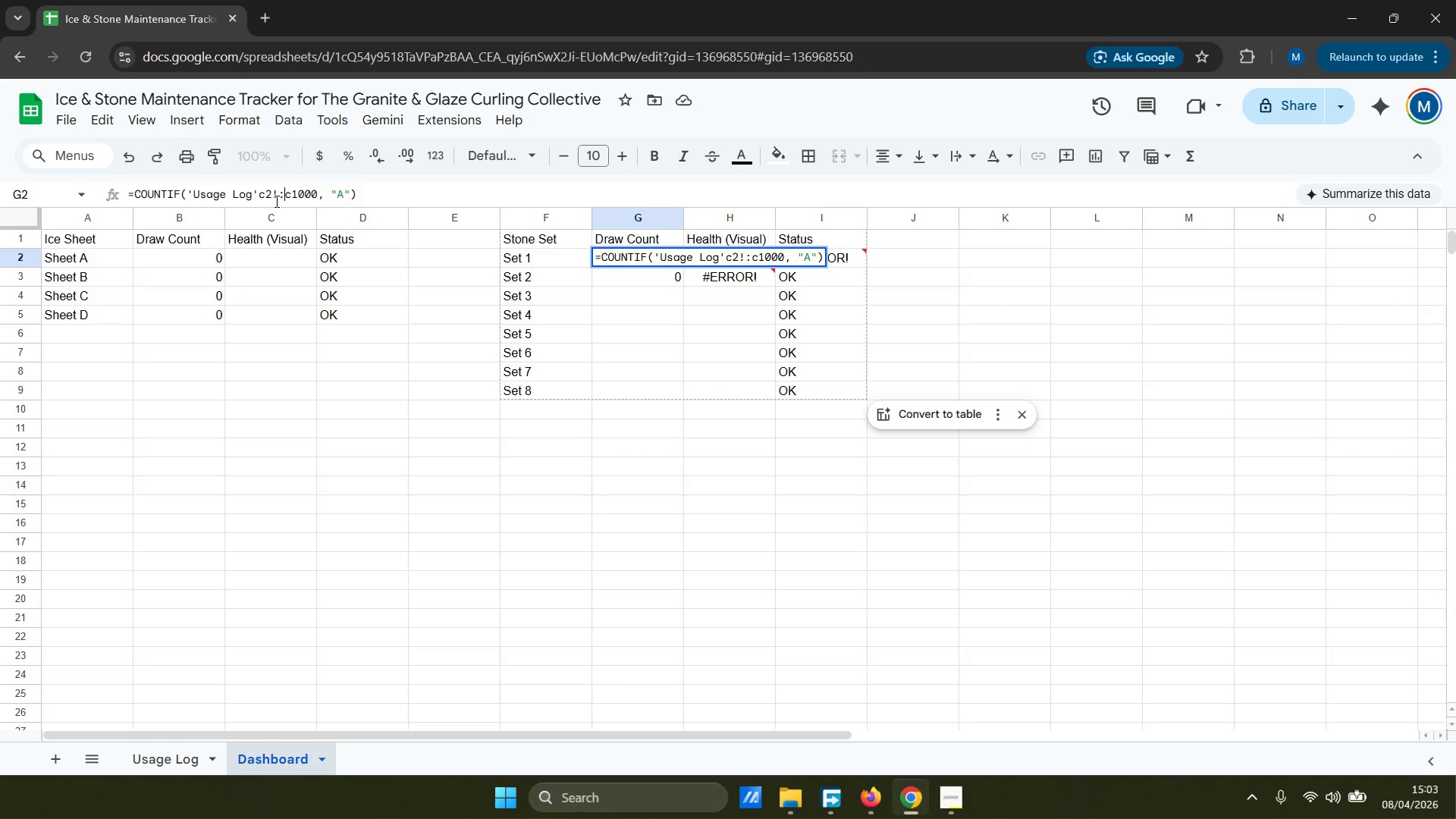 
key(ArrowLeft)
 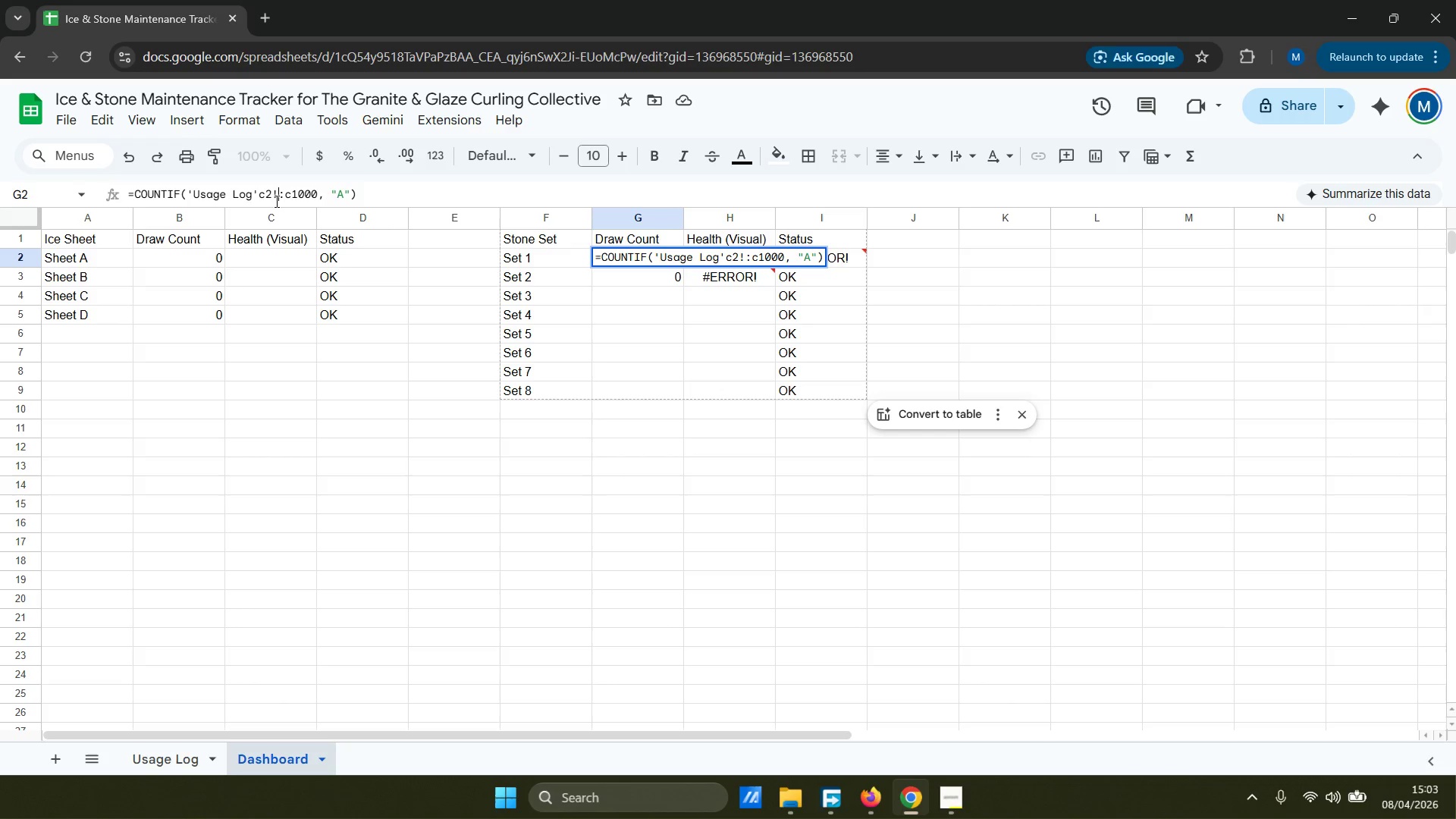 
key(ArrowLeft)
 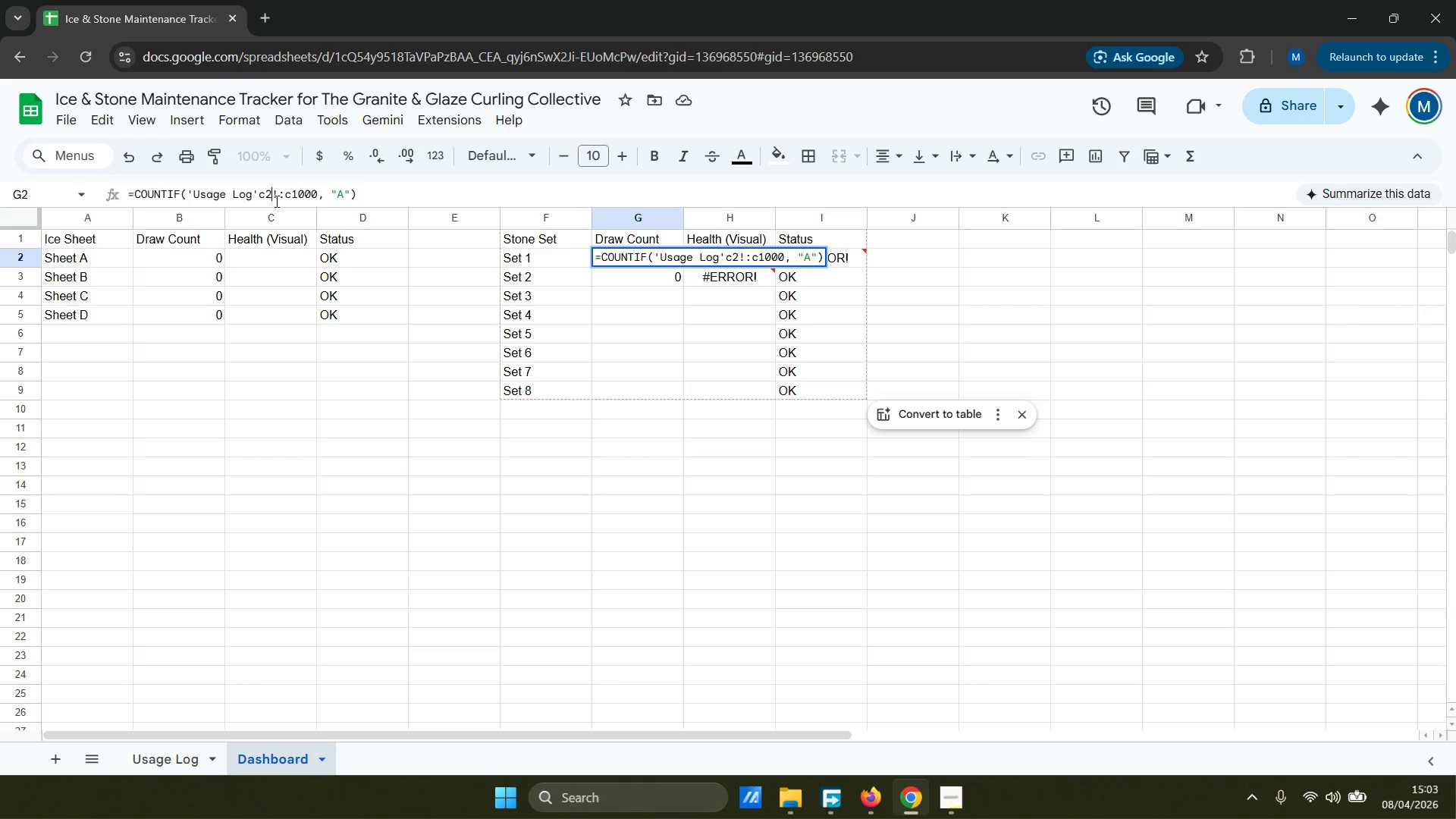 
key(Backspace)
 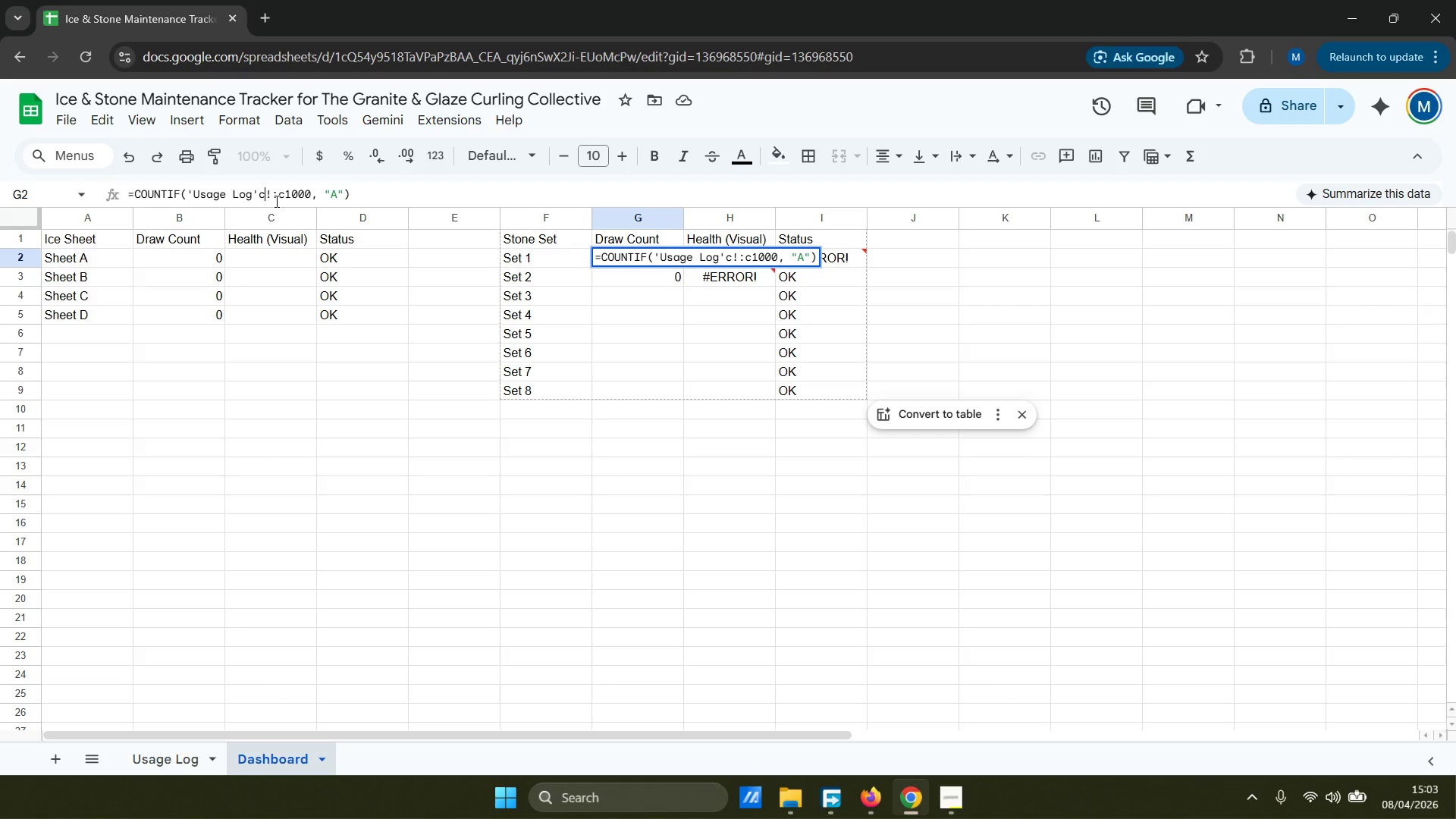 
key(ArrowLeft)
 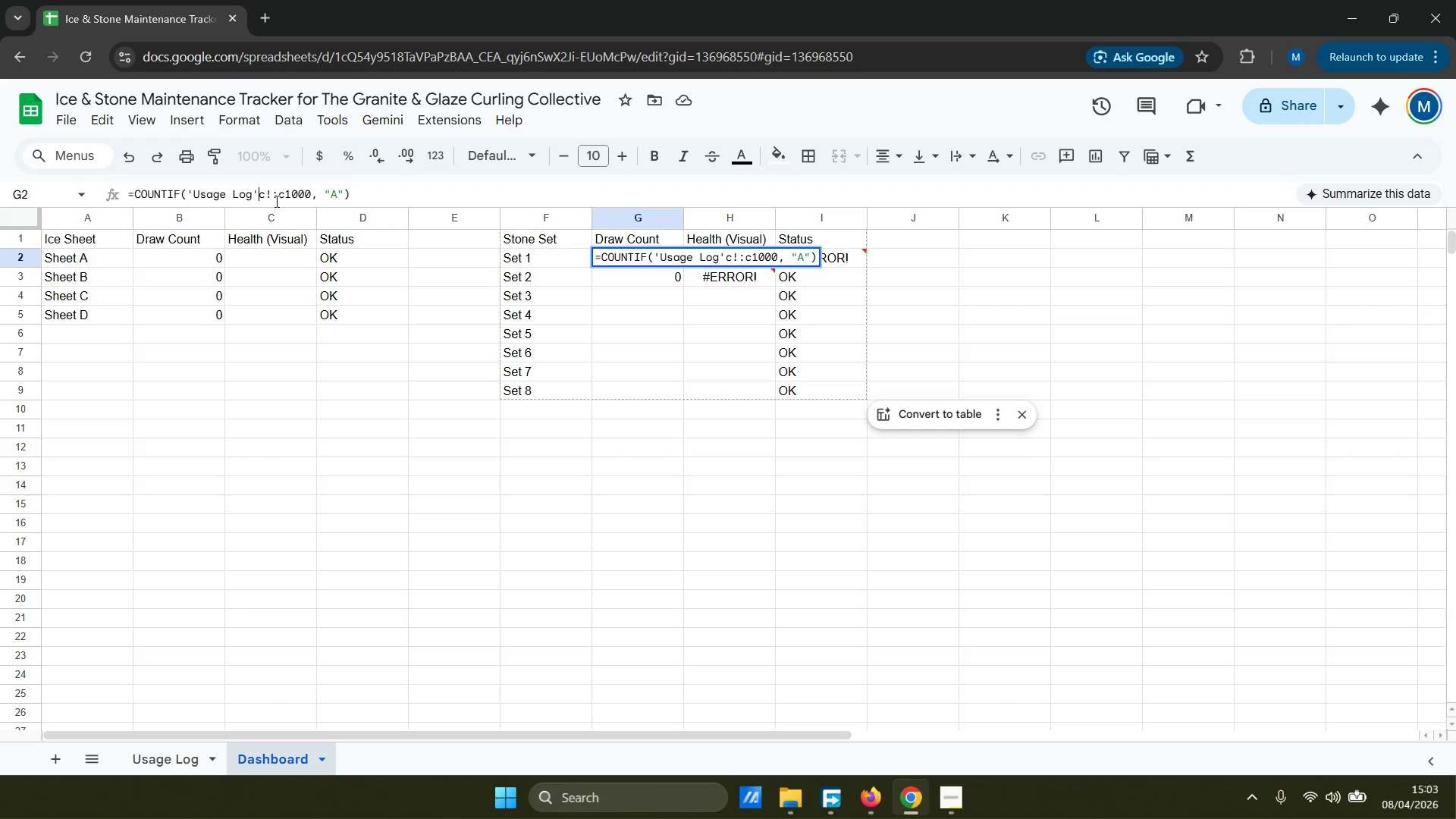 
key(Shift+1)
 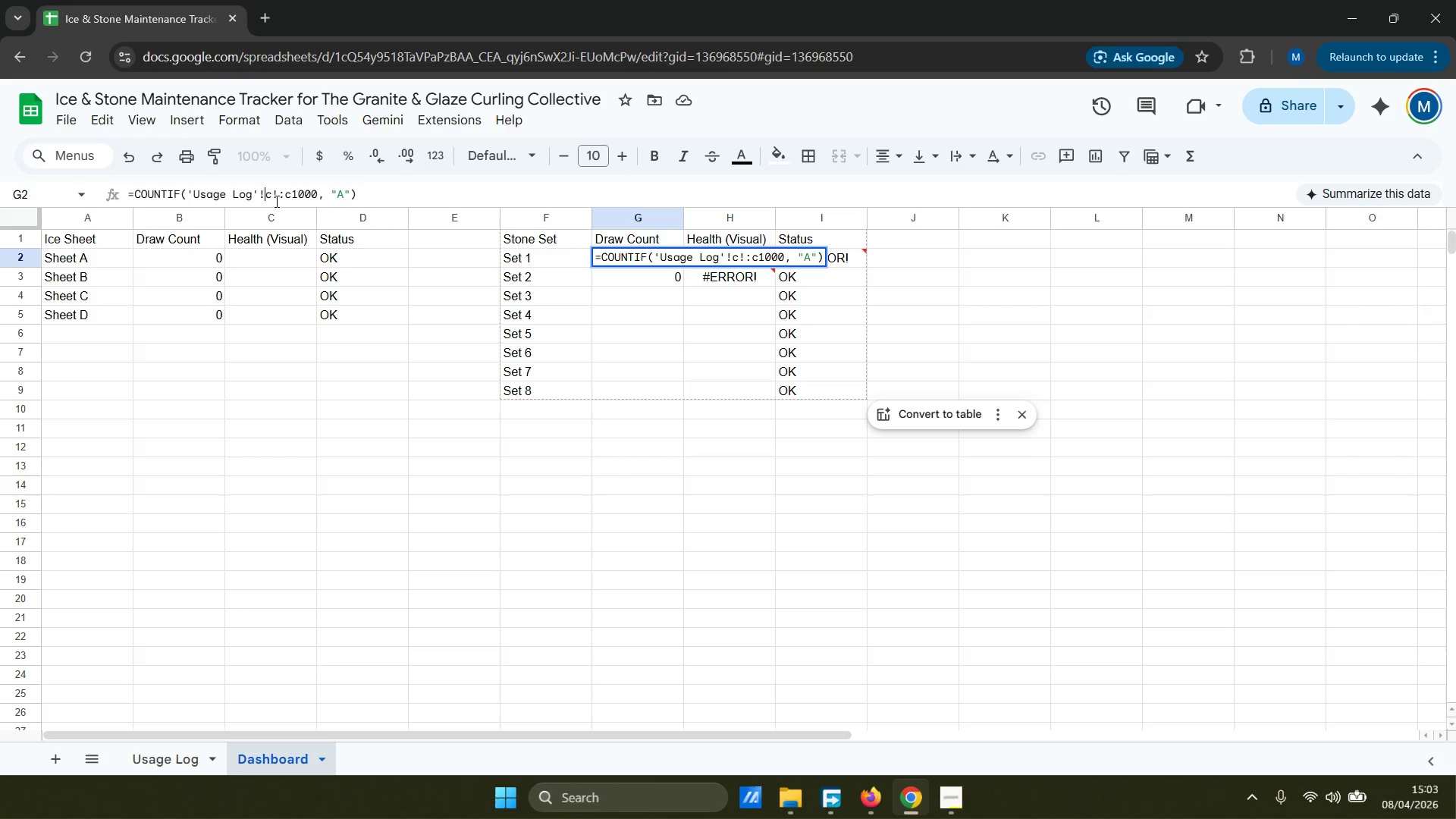 
key(ArrowRight)
 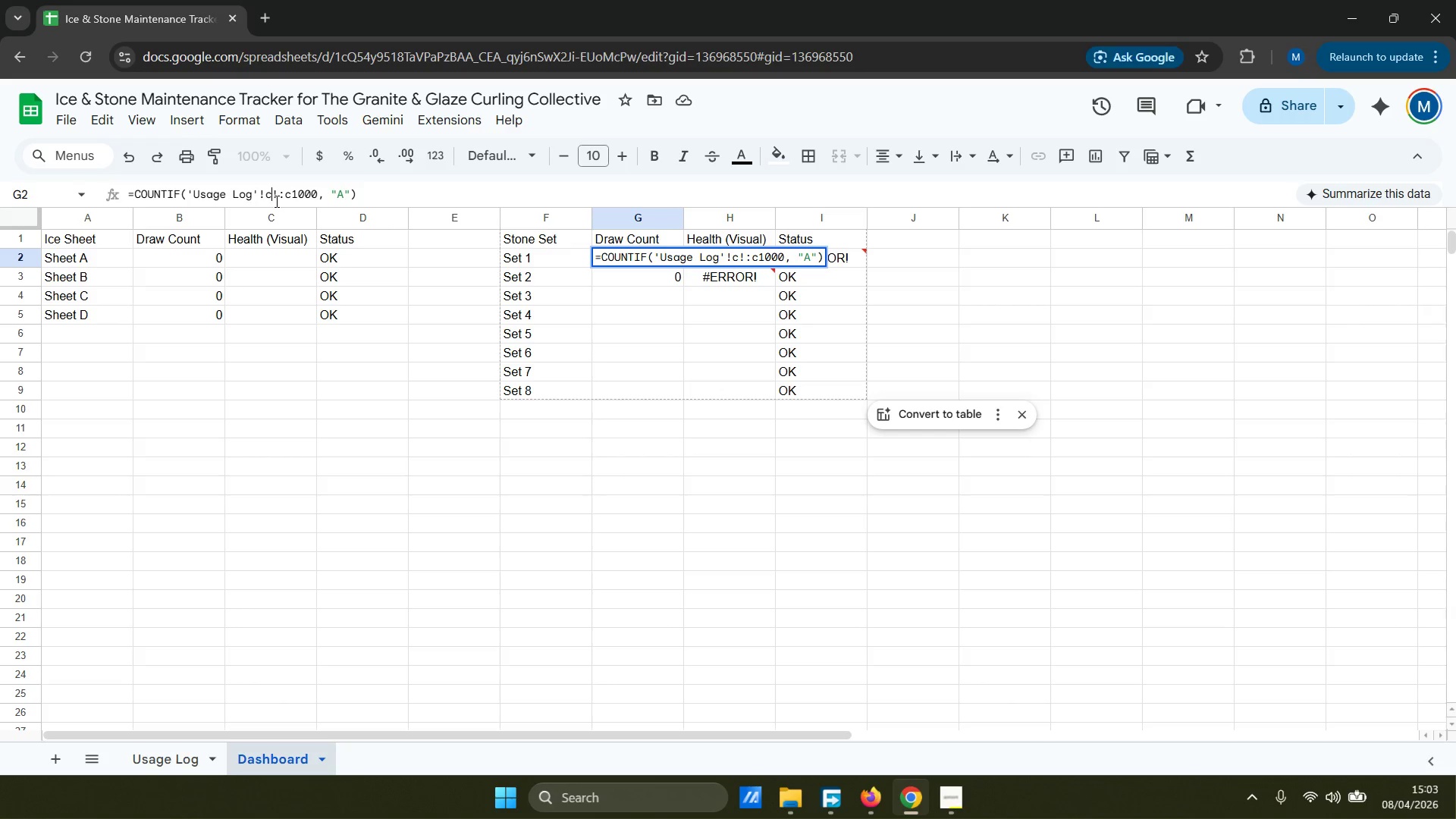 
key(ArrowRight)
 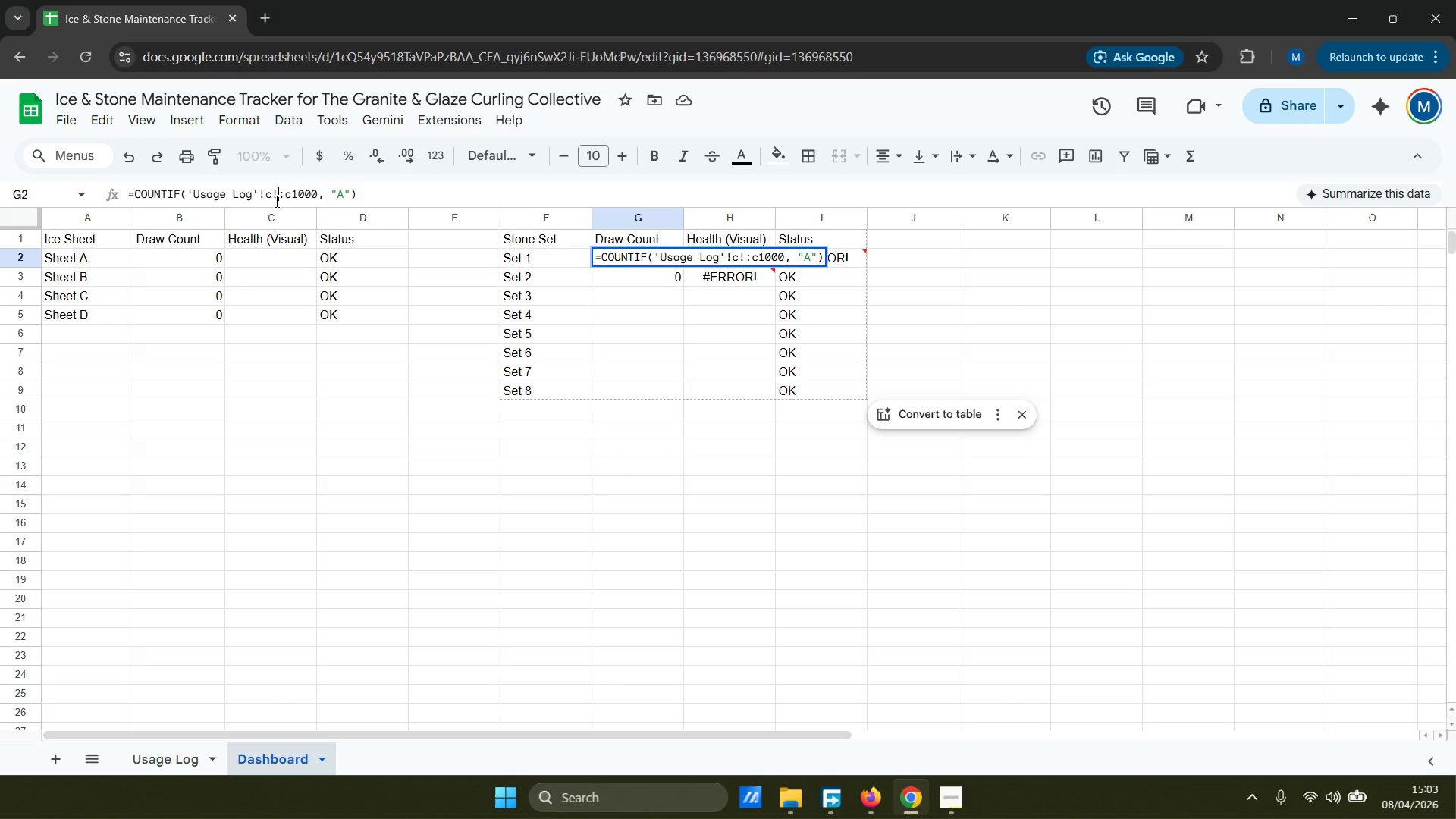 
key(Backspace)
 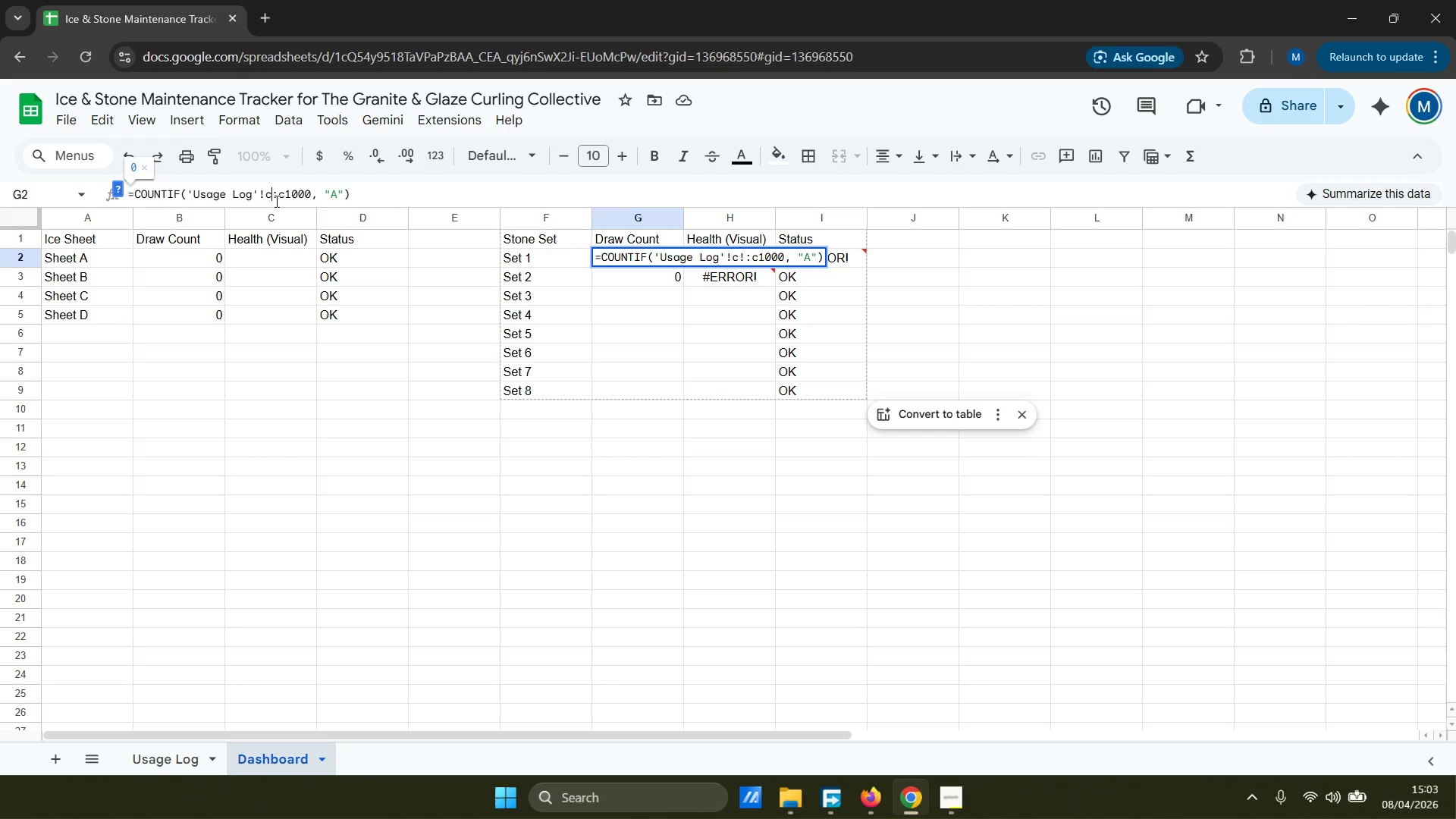 
key(2)
 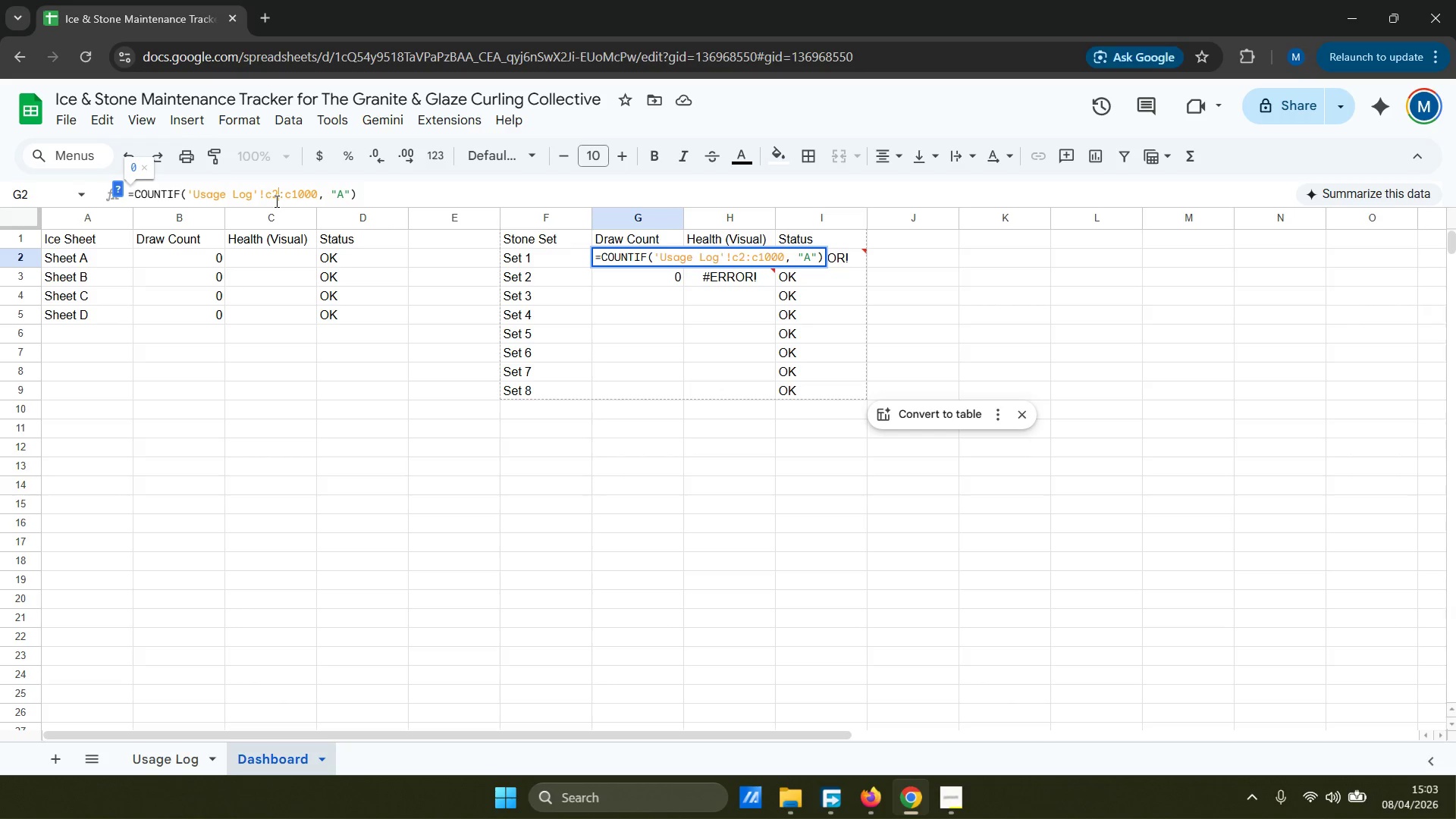 
key(Enter)
 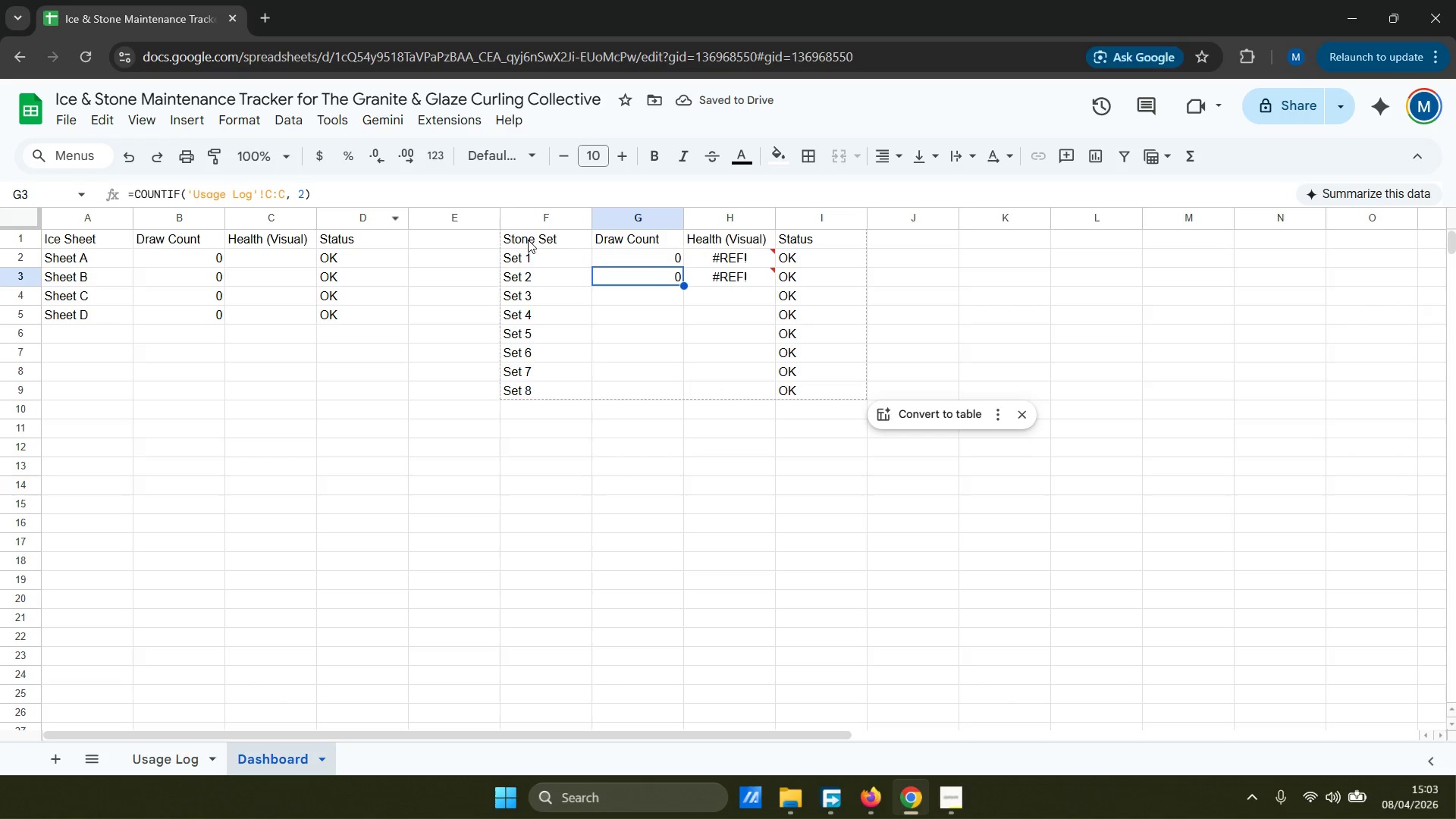 
left_click([642, 255])
 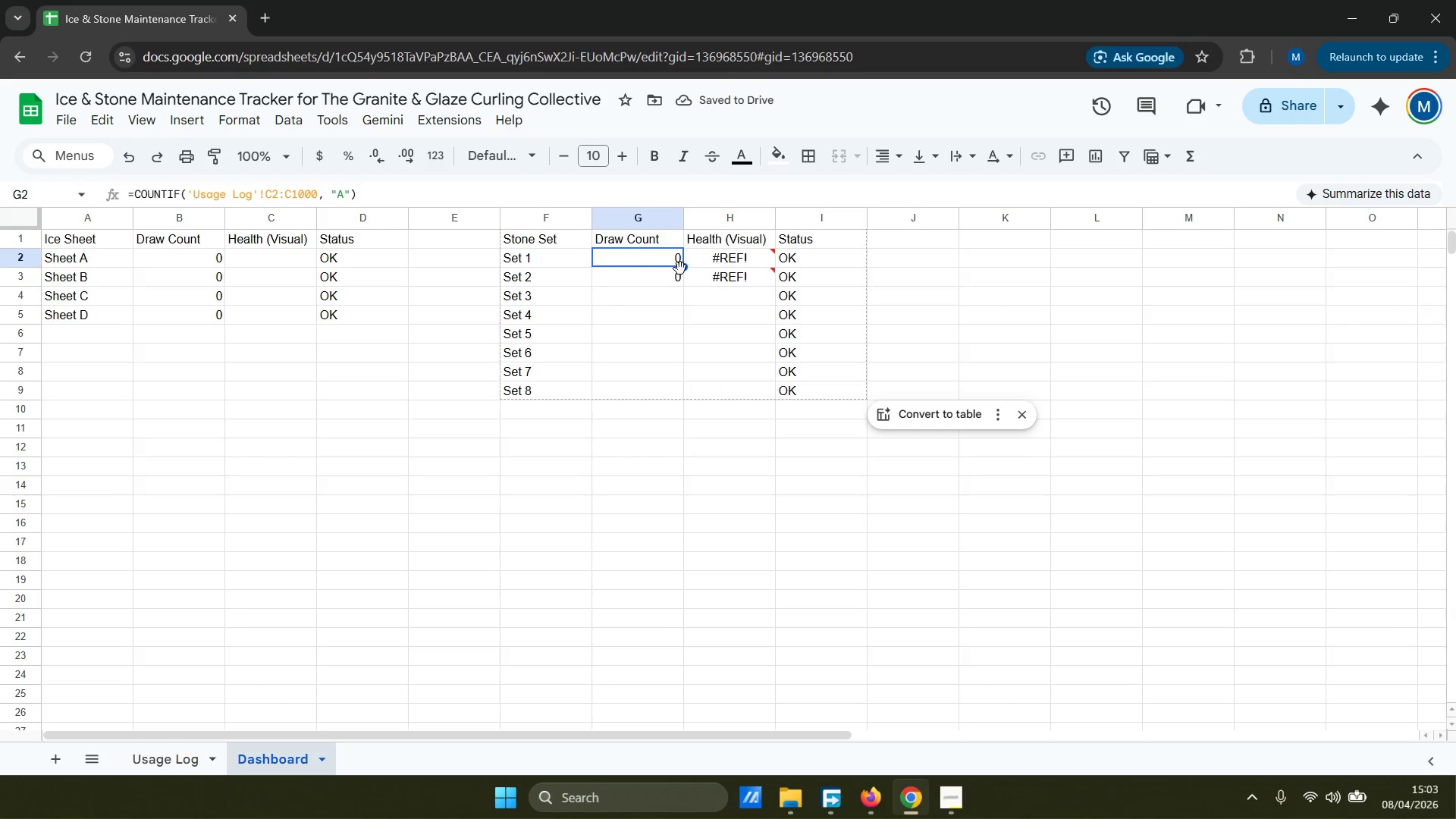 
left_click_drag(start_coordinate=[684, 268], to_coordinate=[670, 399])
 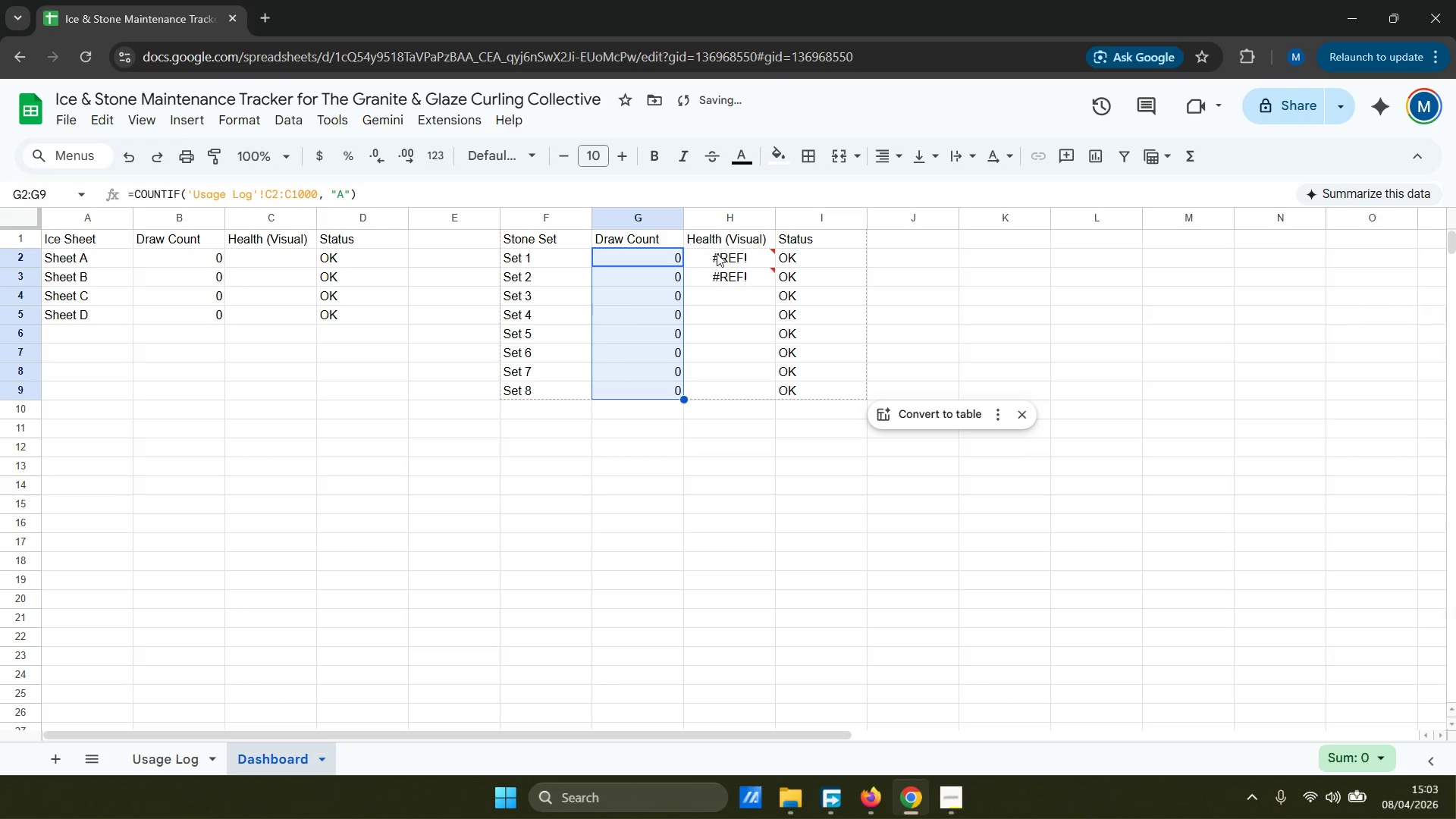 
left_click([717, 252])
 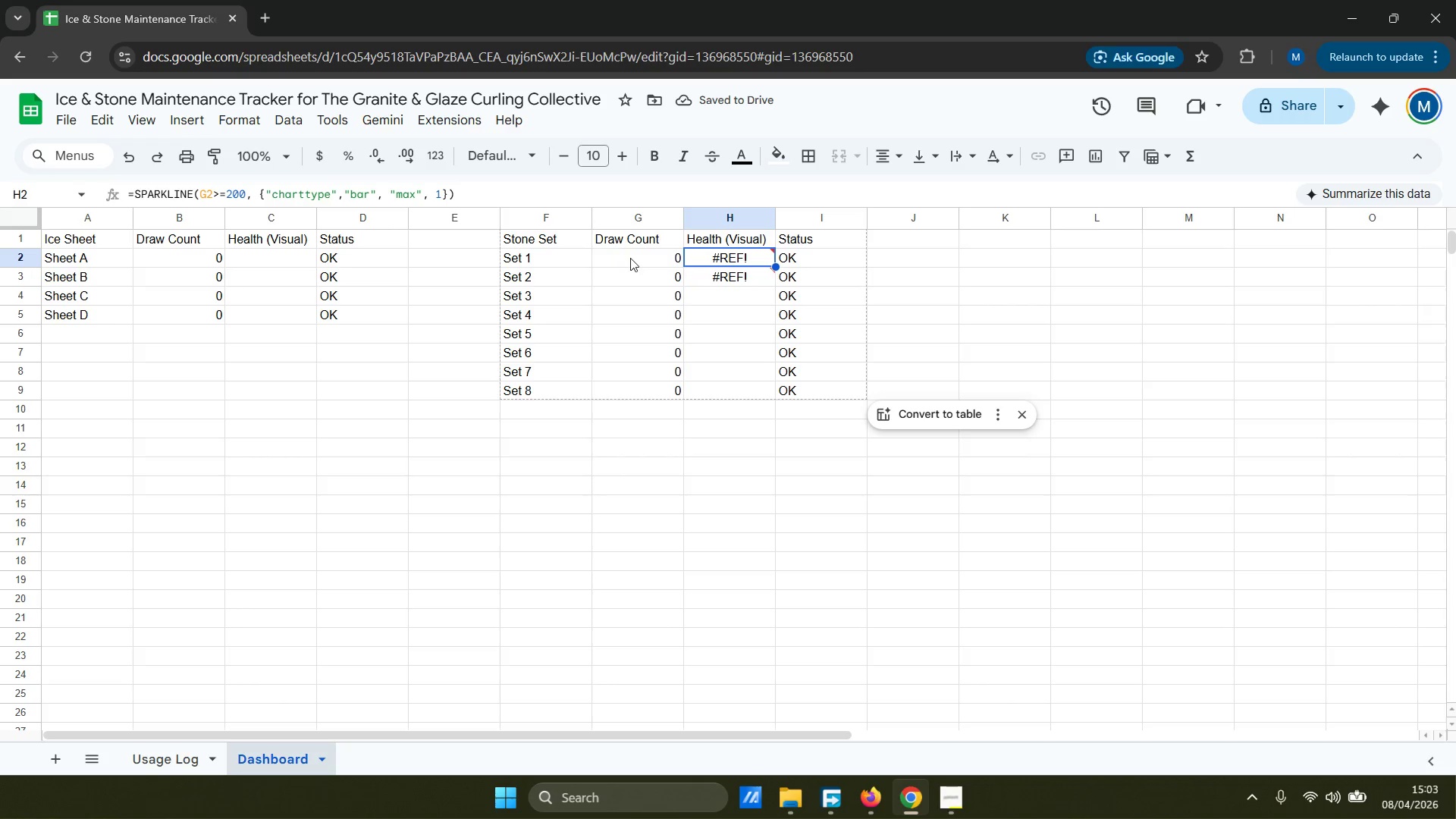 
left_click([206, 193])
 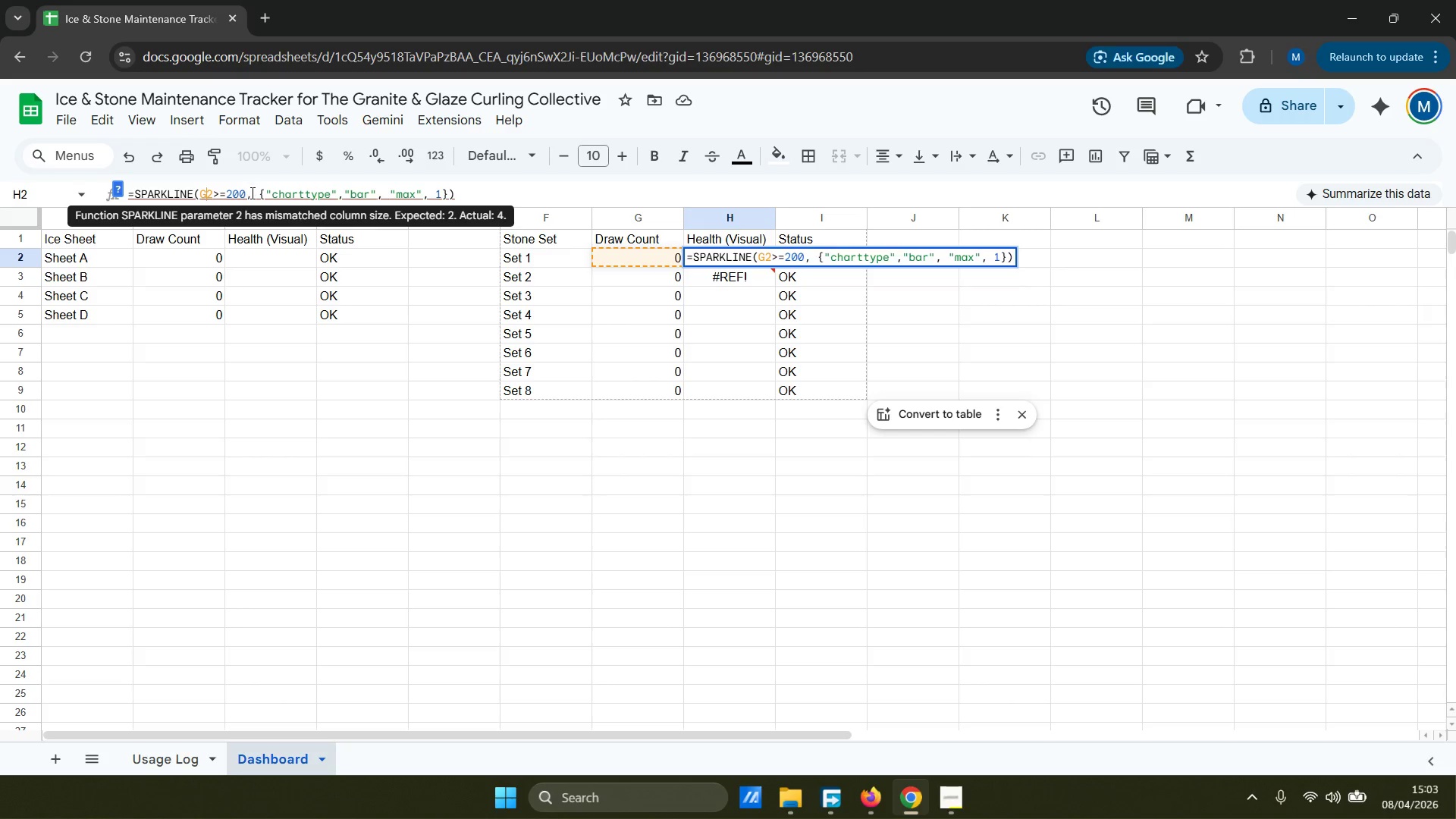 
wait(6.05)
 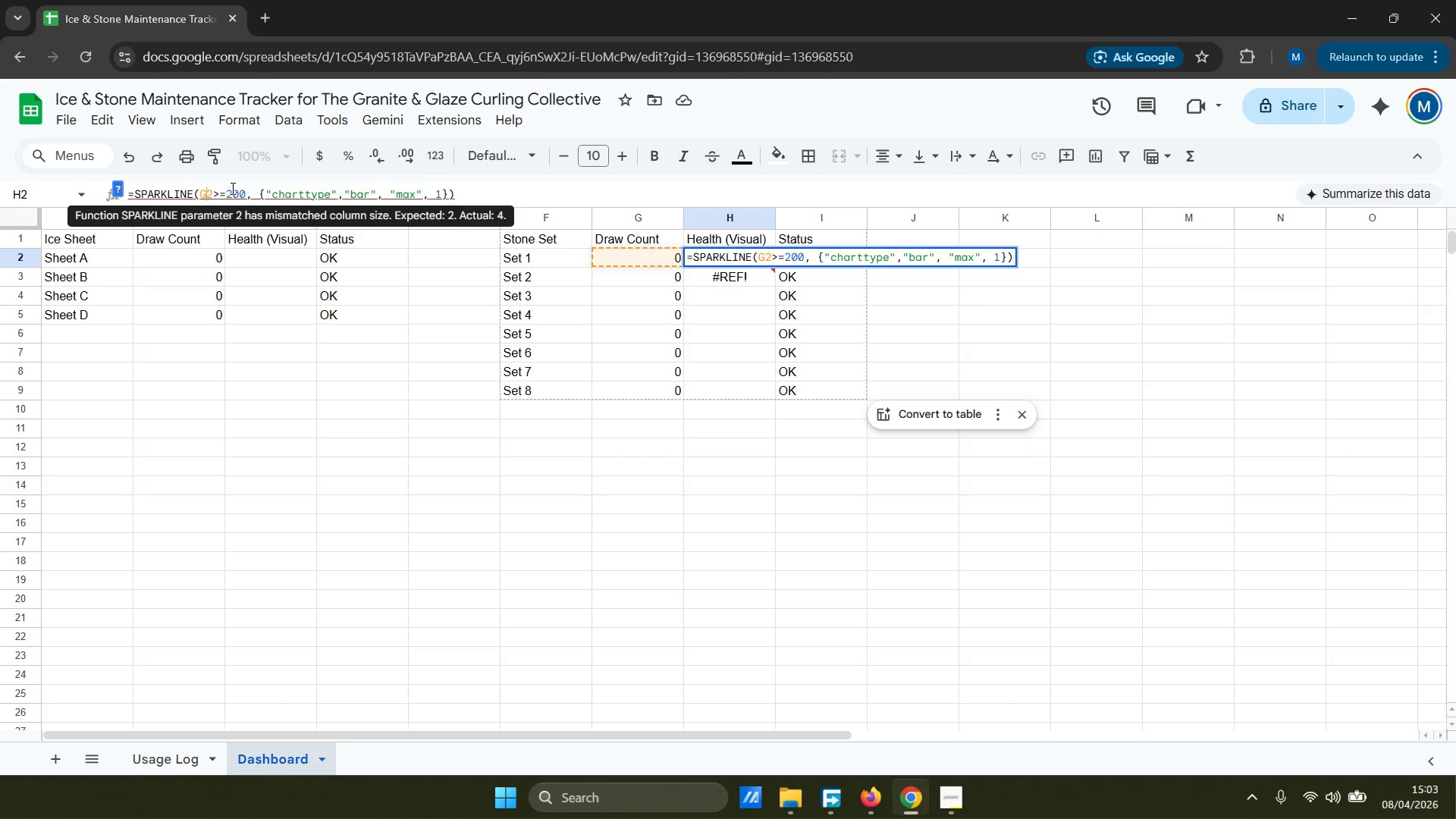 
left_click([243, 194])
 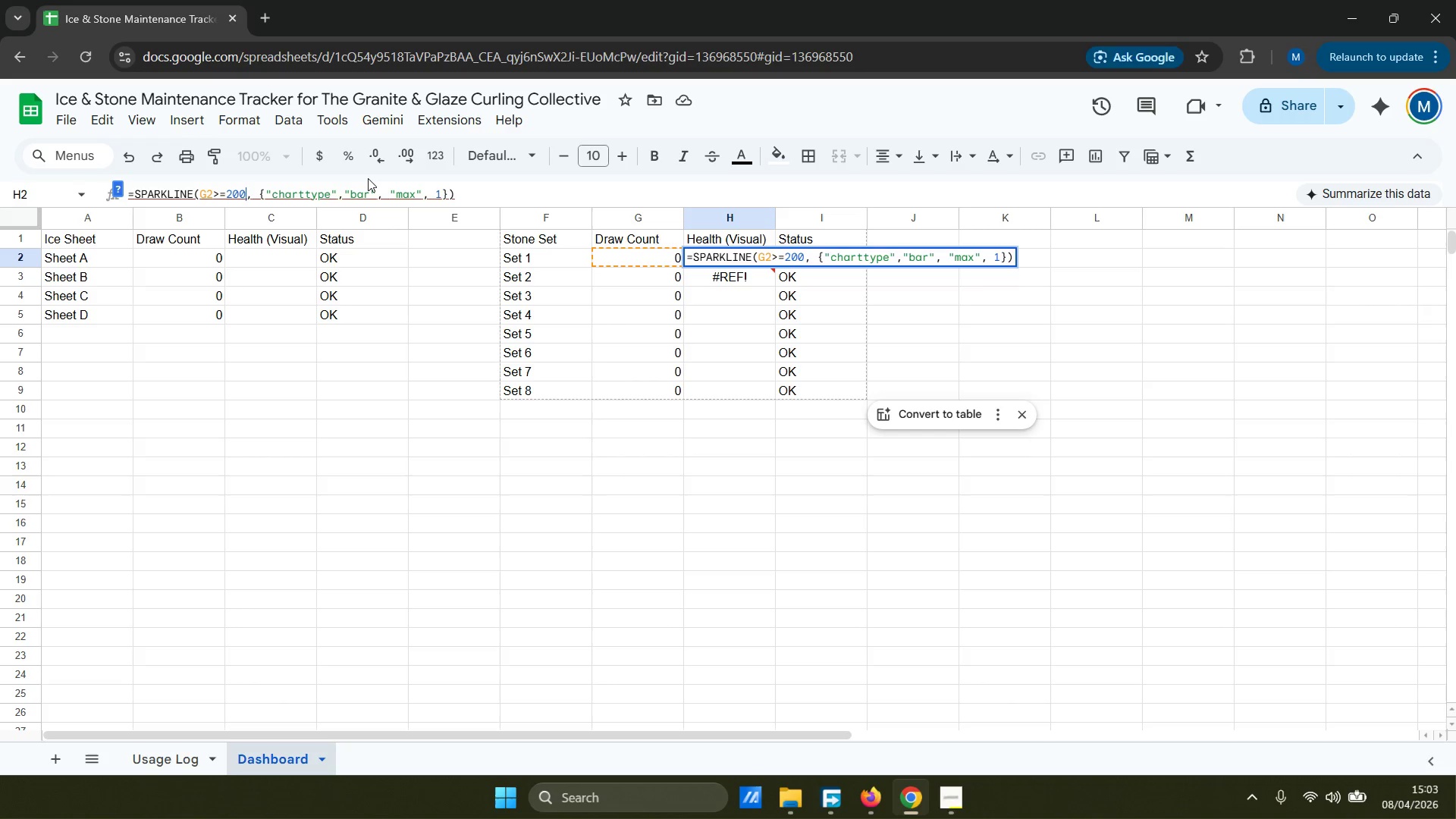 
key(Backspace)
 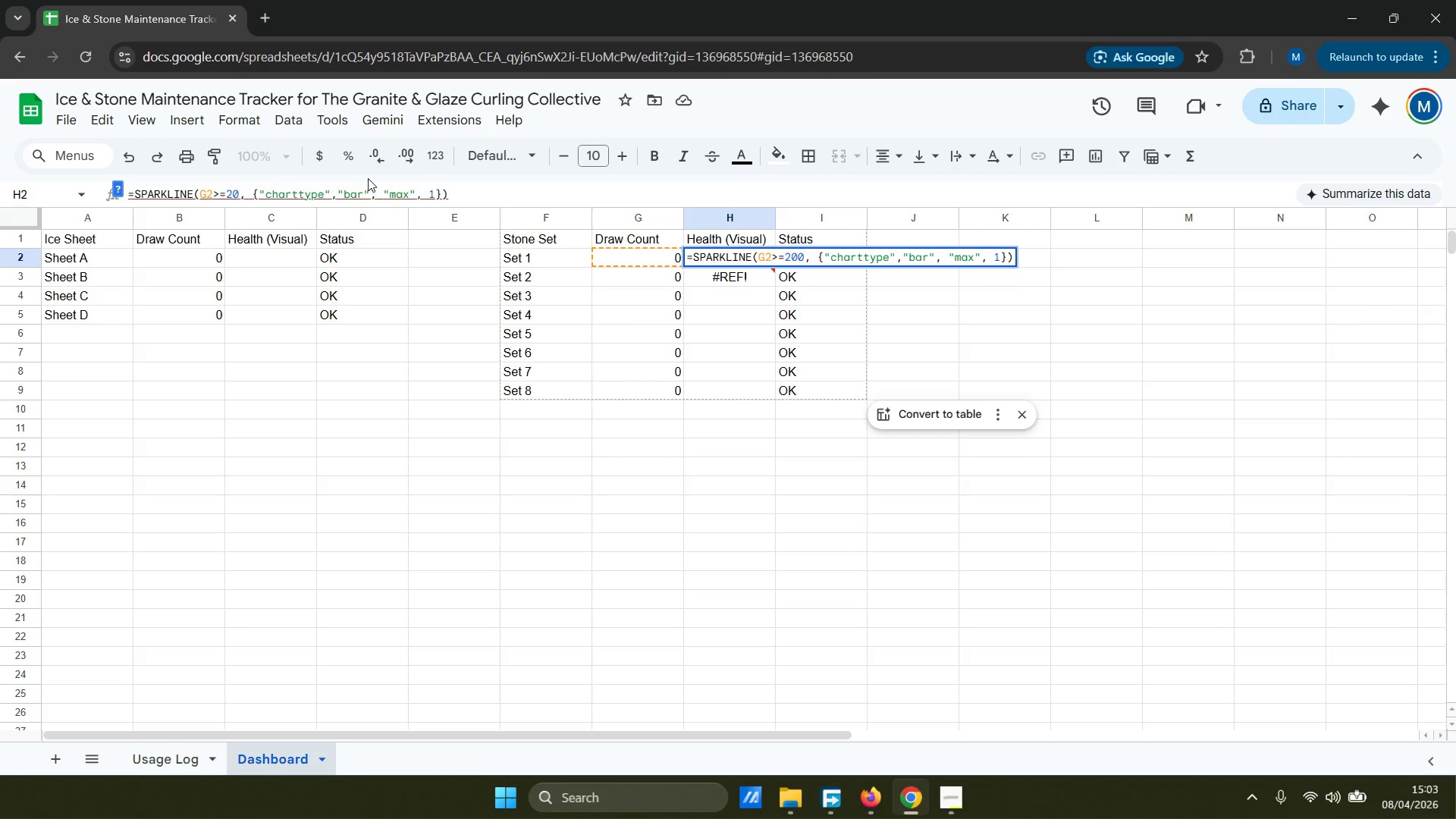 
key(Backspace)
 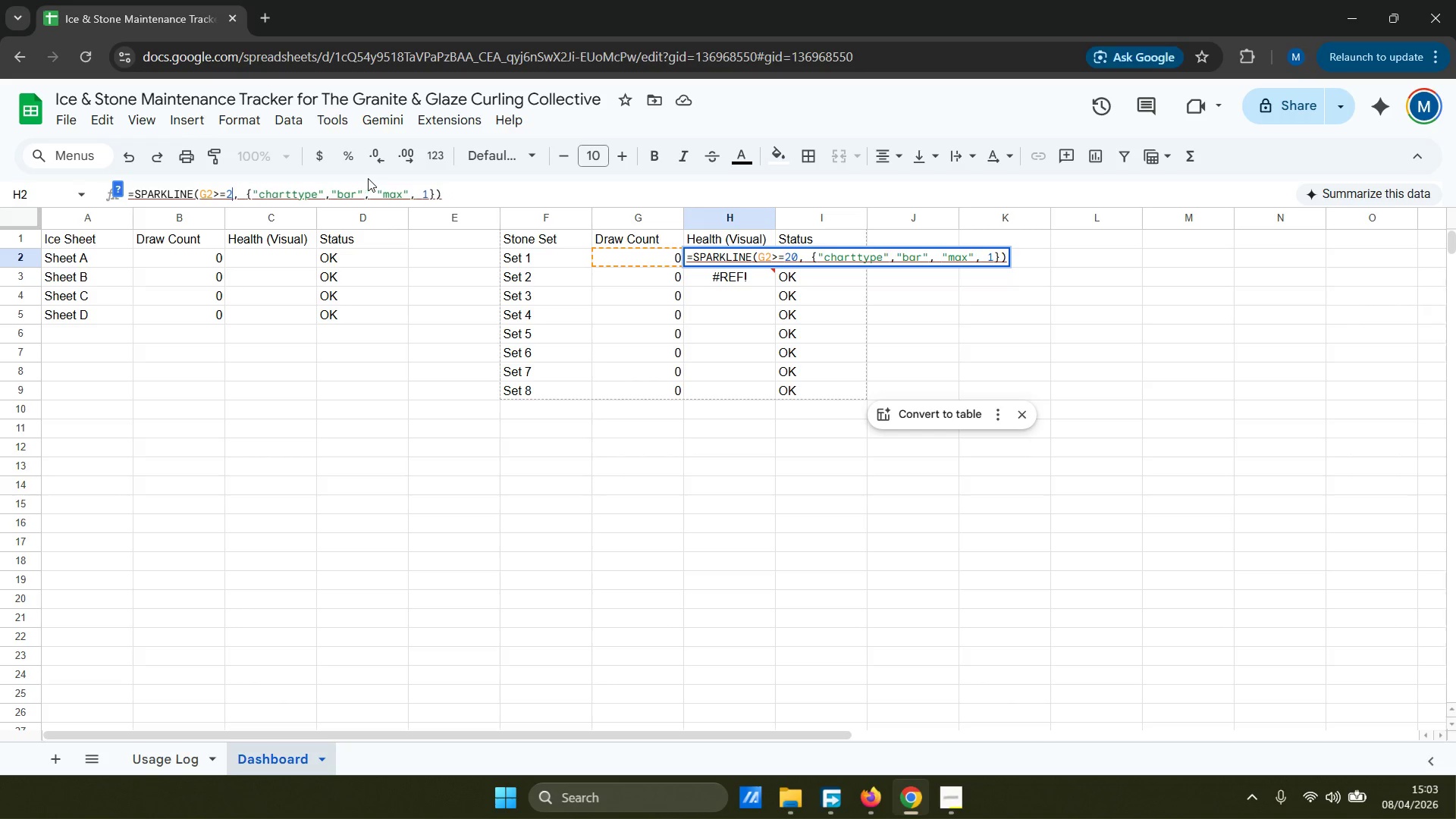 
key(Backspace)
 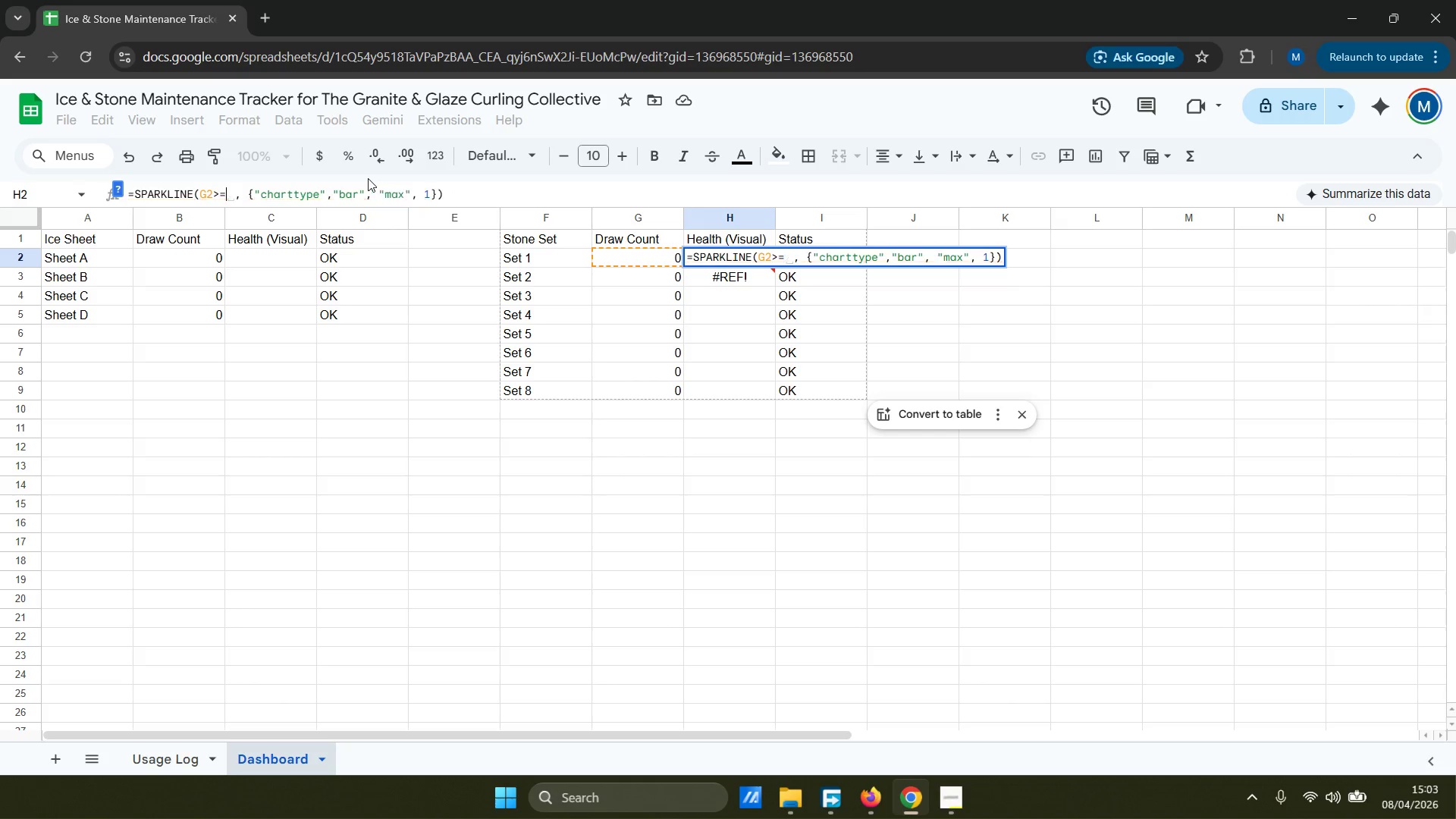 
key(Backspace)
 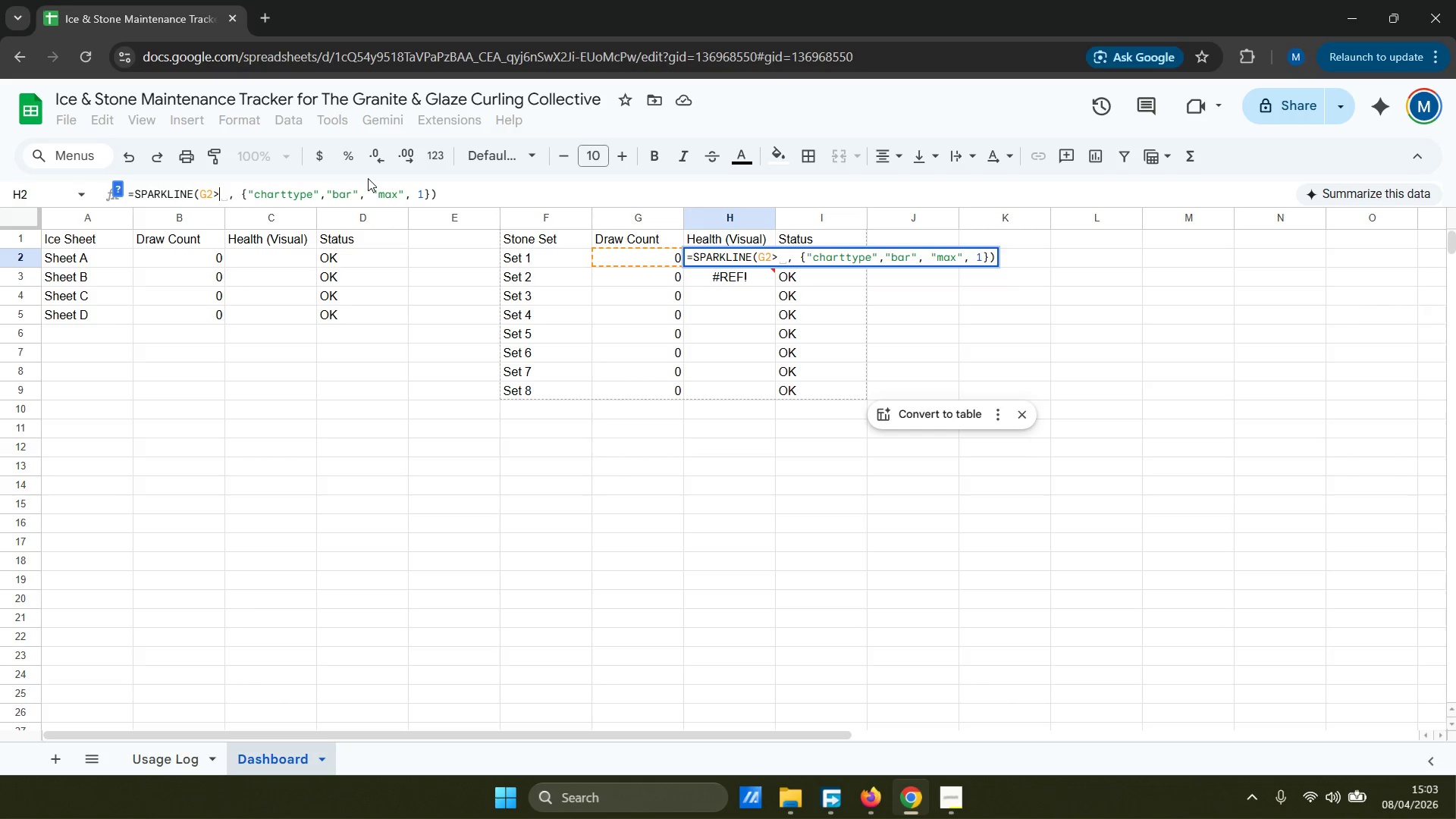 
key(Backspace)
 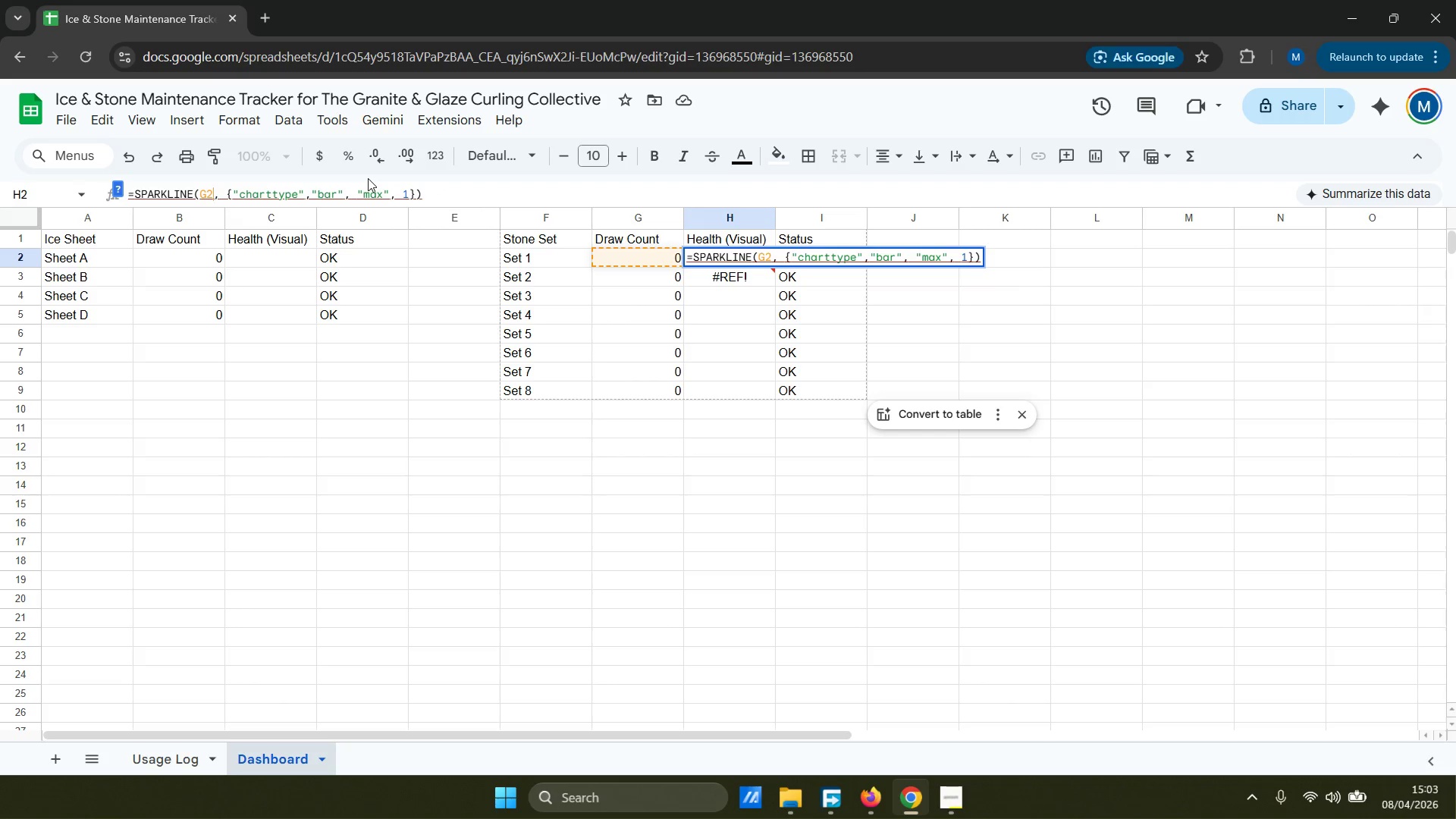 
hold_key(key=ArrowRight, duration=0.64)
 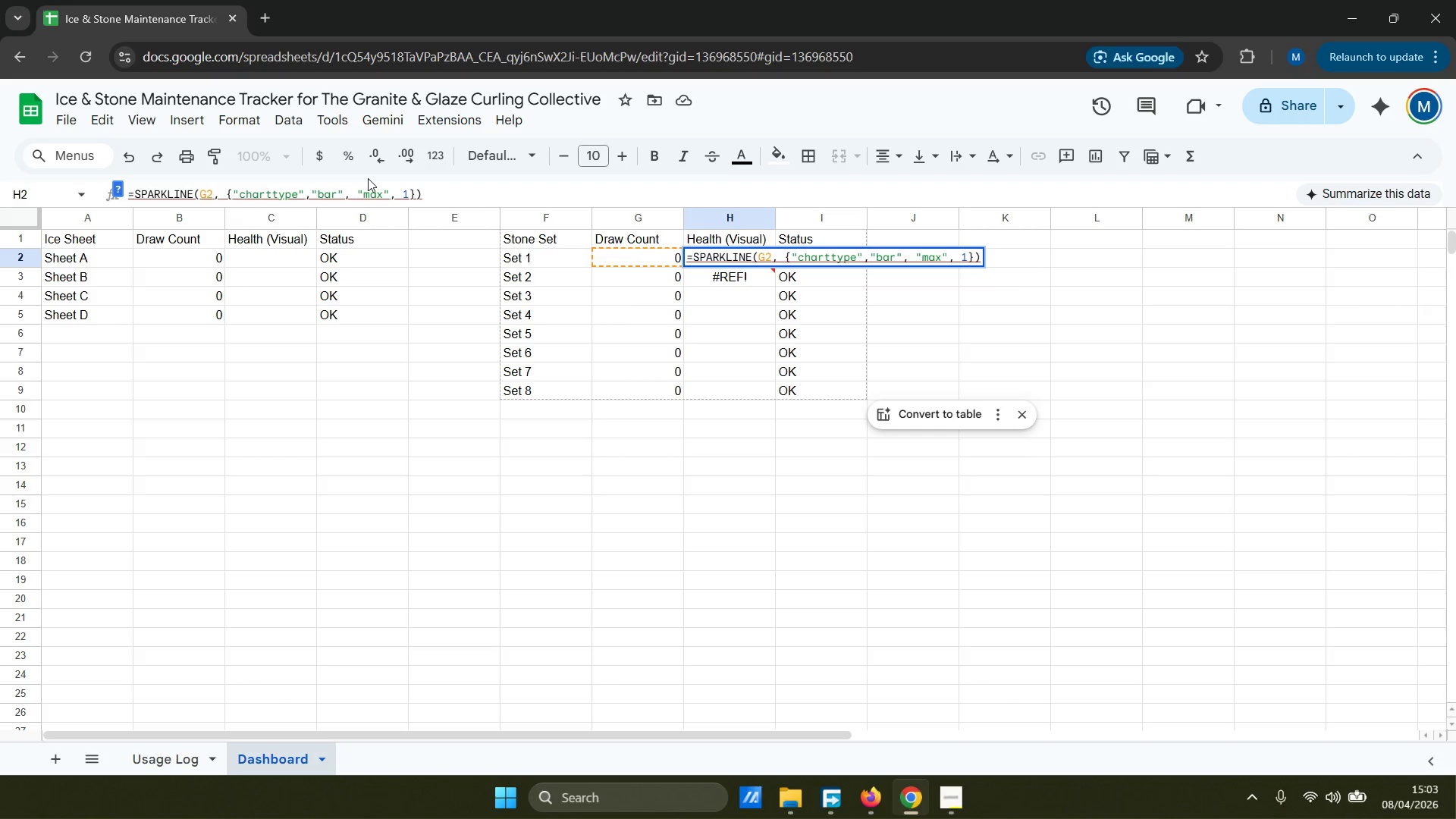 
hold_key(key=ArrowRight, duration=0.8)
 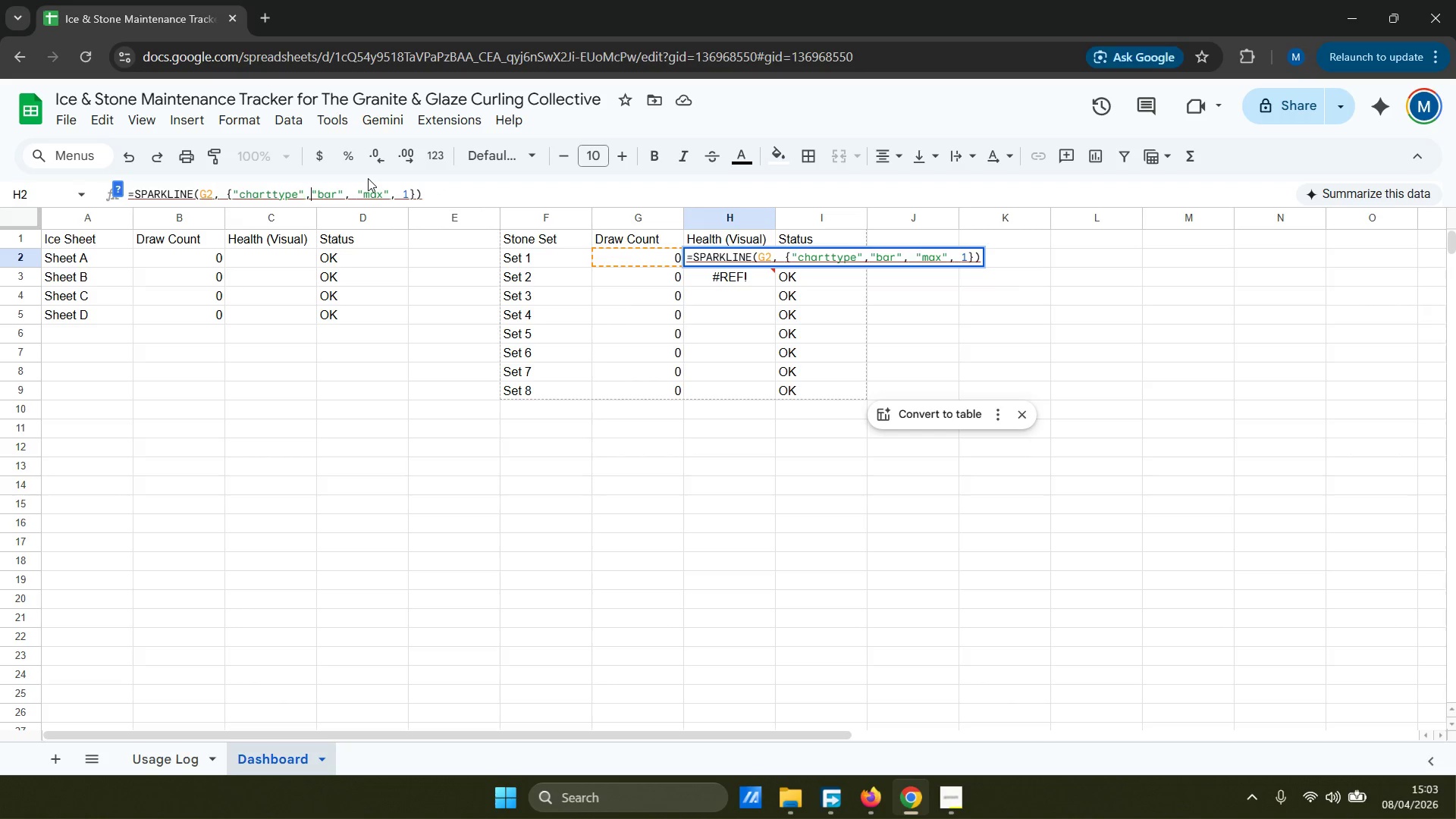 
hold_key(key=ArrowRight, duration=1.03)
 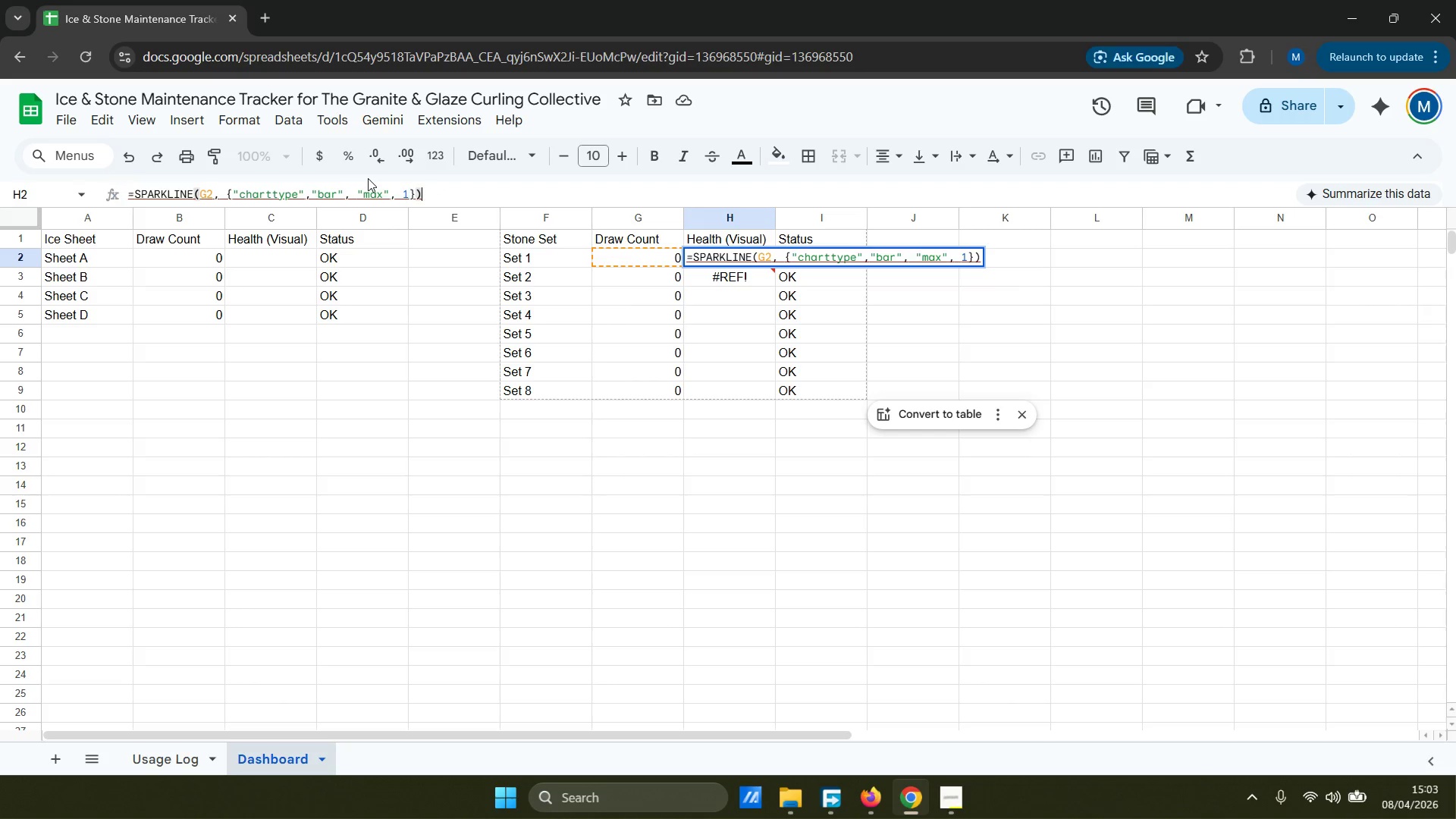 
key(ArrowLeft)
 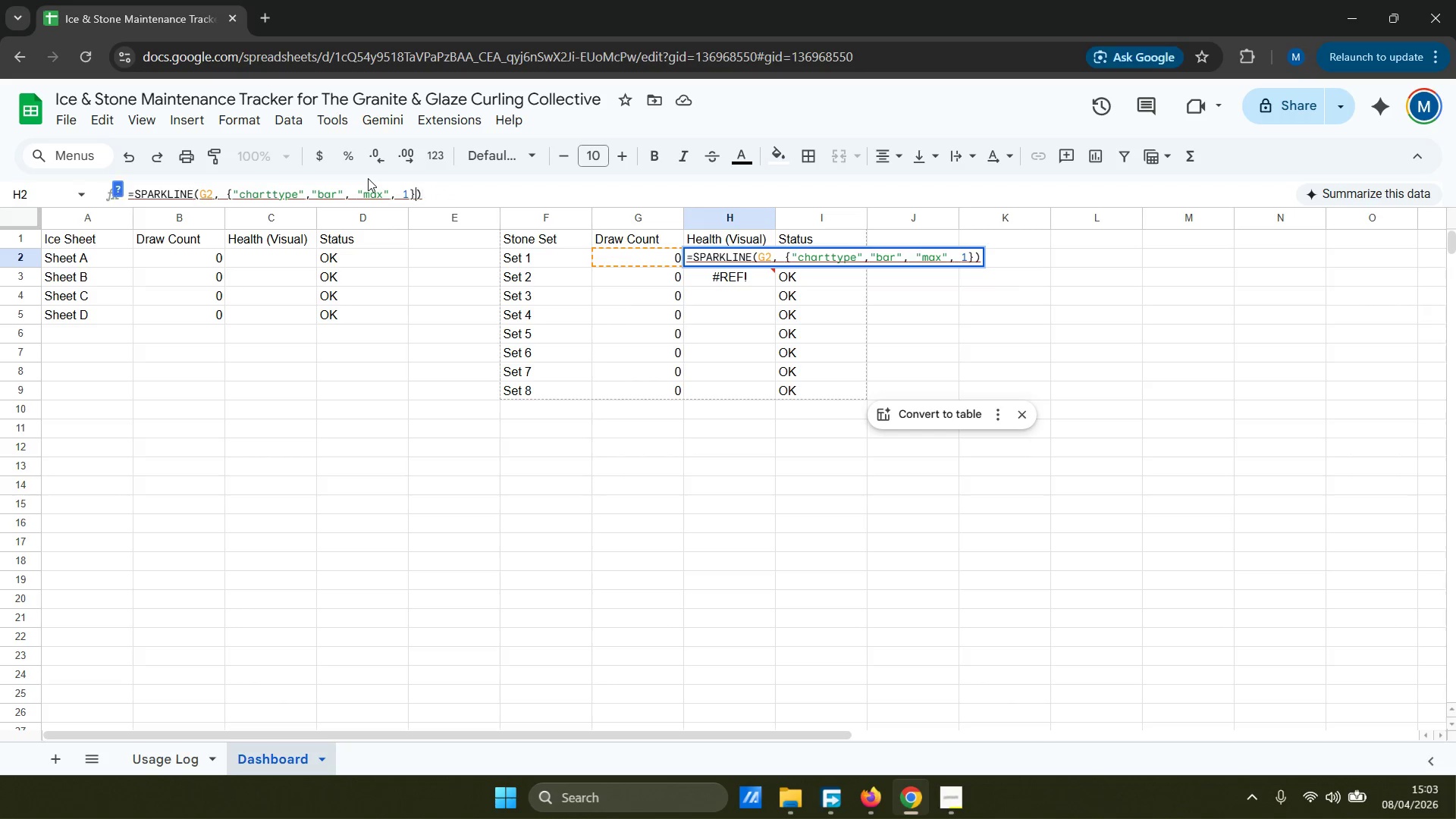 
key(ArrowLeft)
 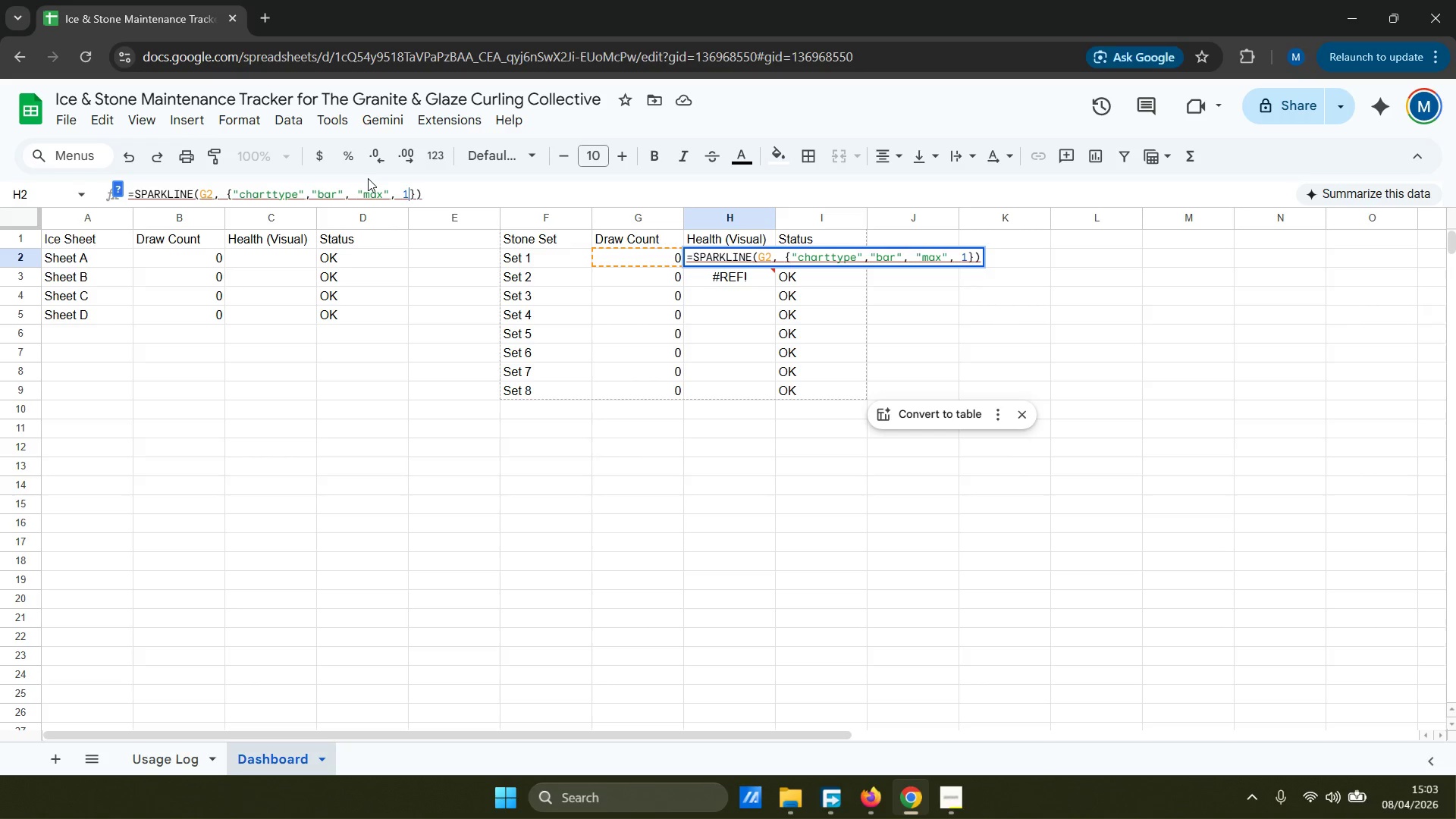 
key(Backspace)
type(200)
 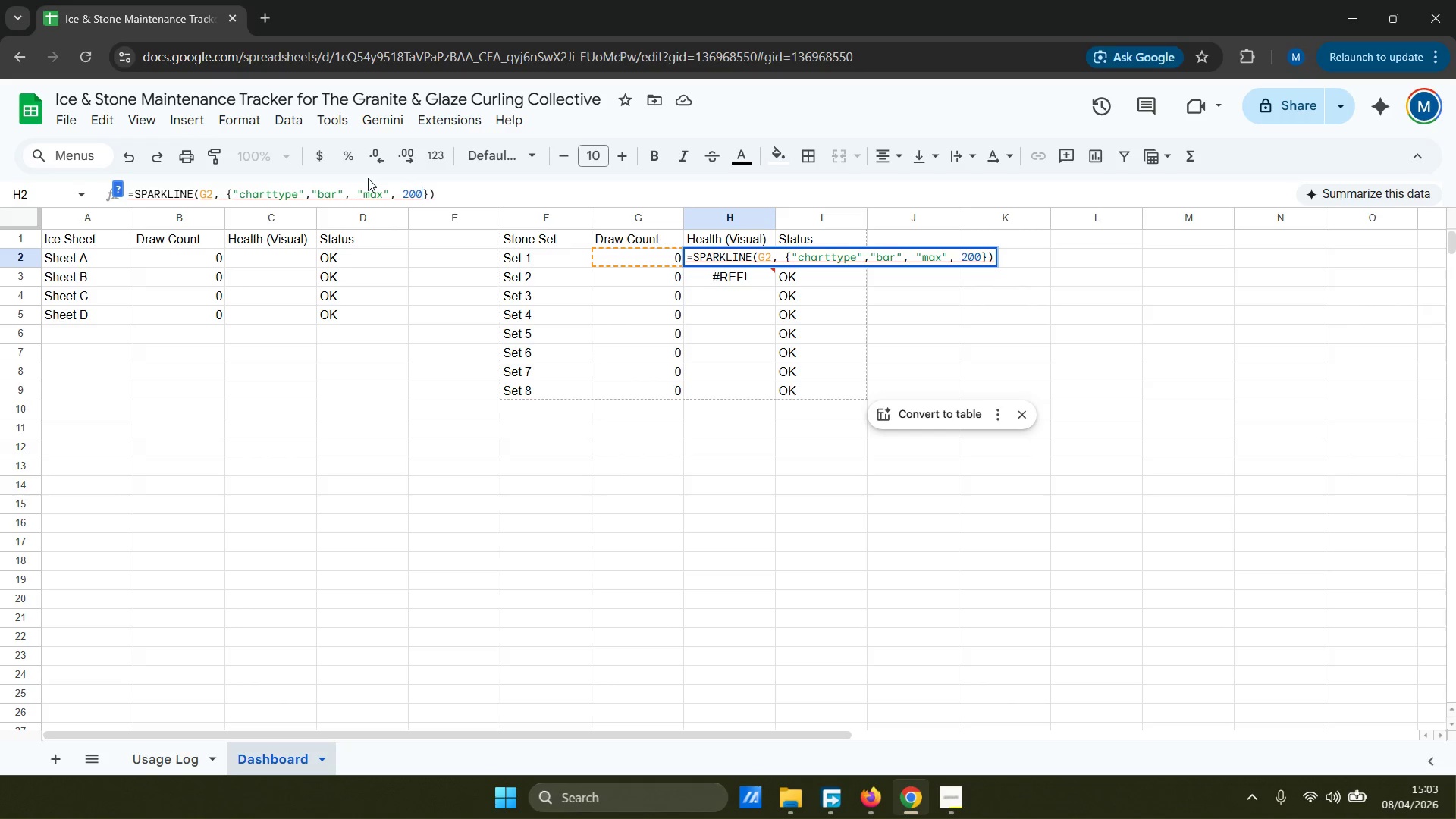 
hold_key(key=ArrowLeft, duration=0.7)
 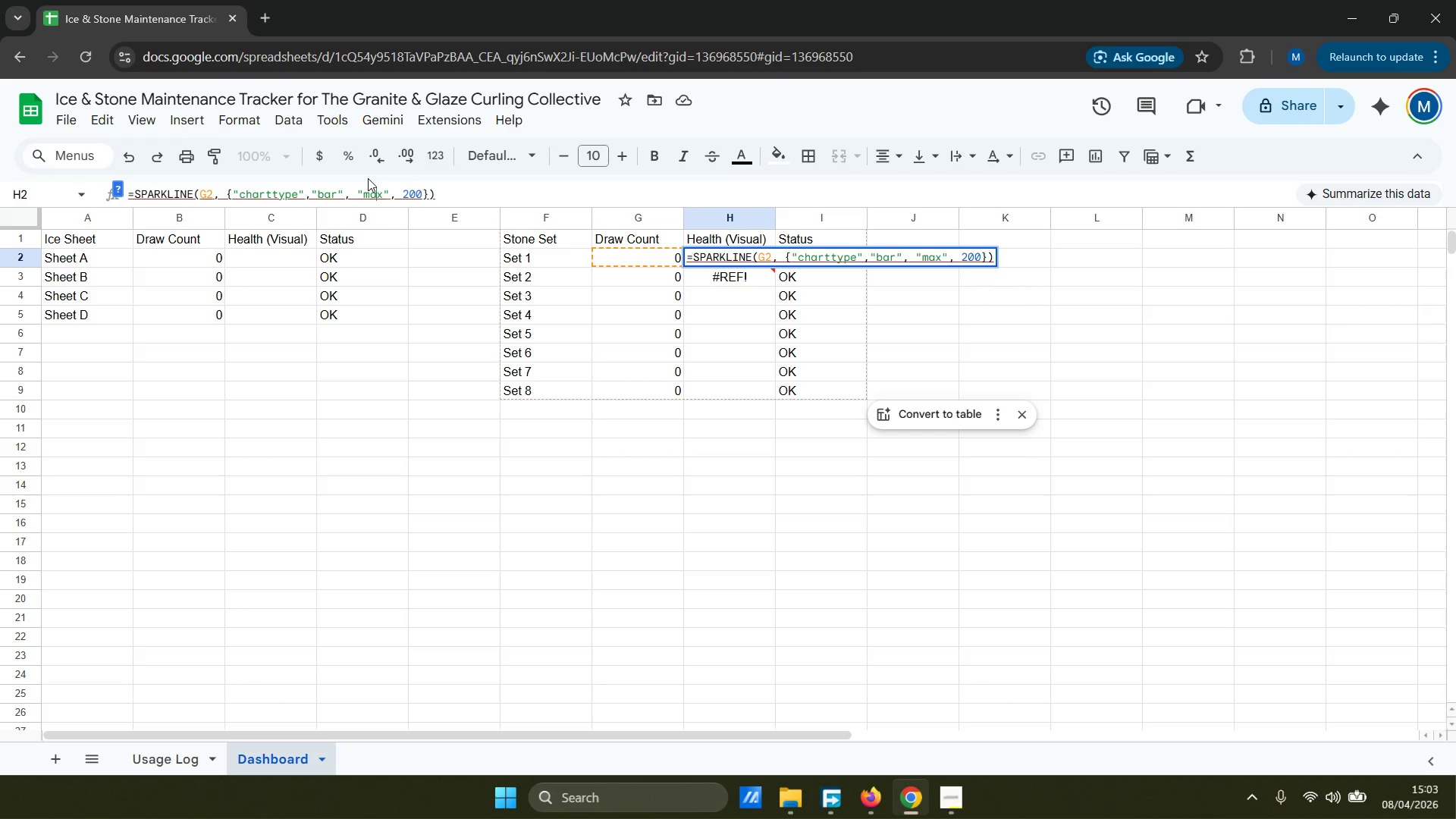 
key(ArrowLeft)
 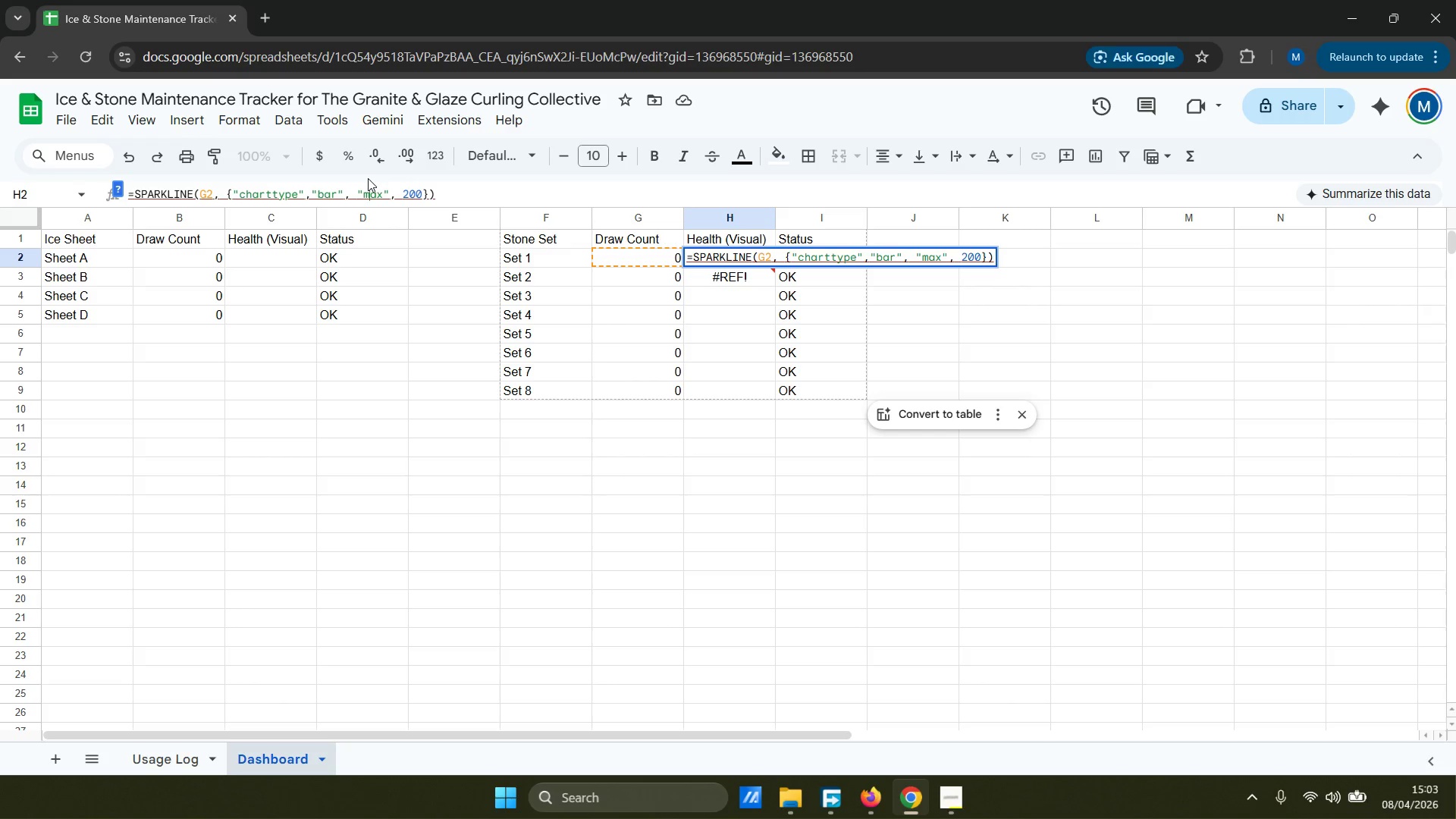 
key(ArrowLeft)
 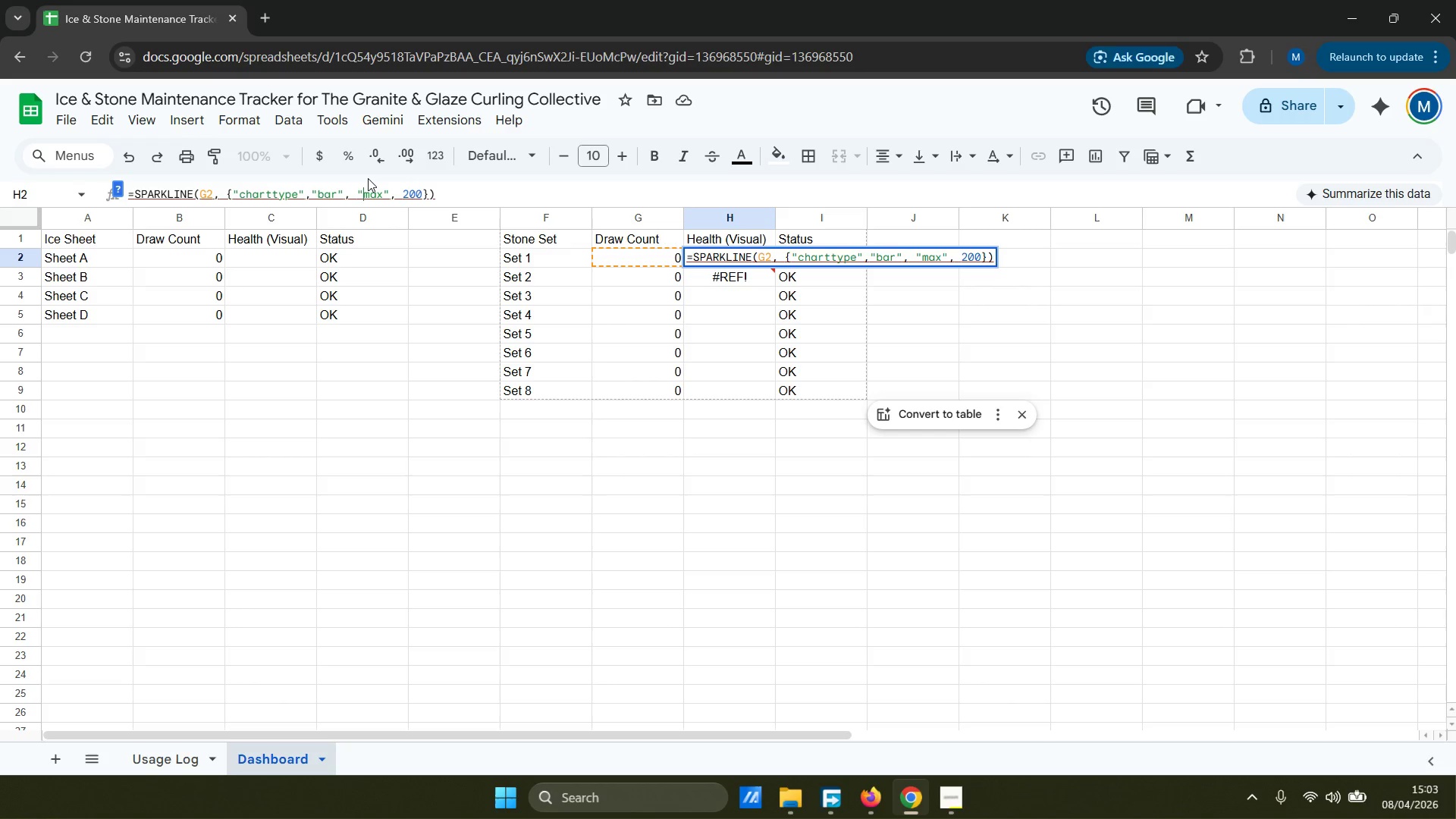 
key(ArrowLeft)
 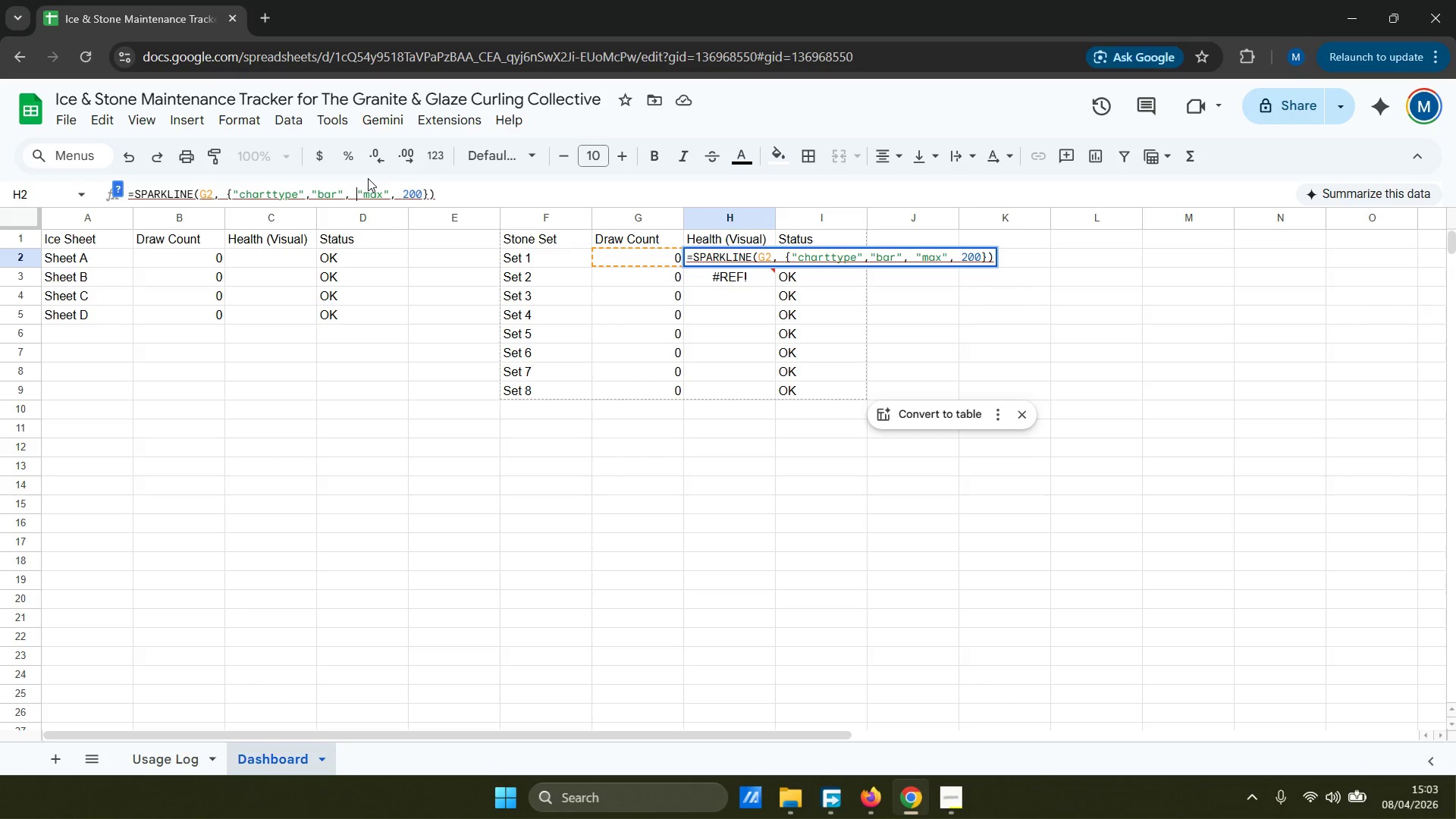 
key(Backspace)
 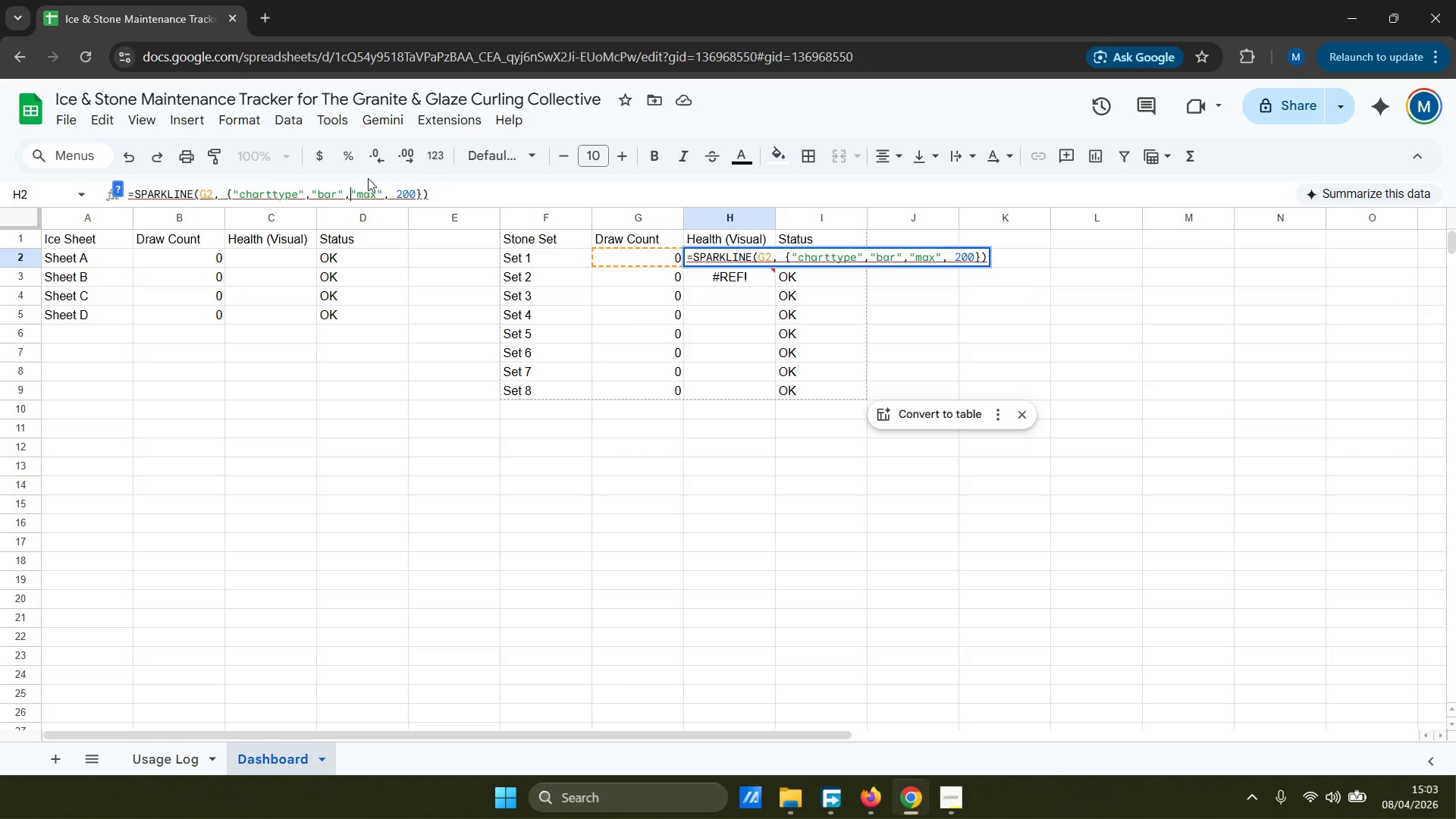 
key(Backspace)
 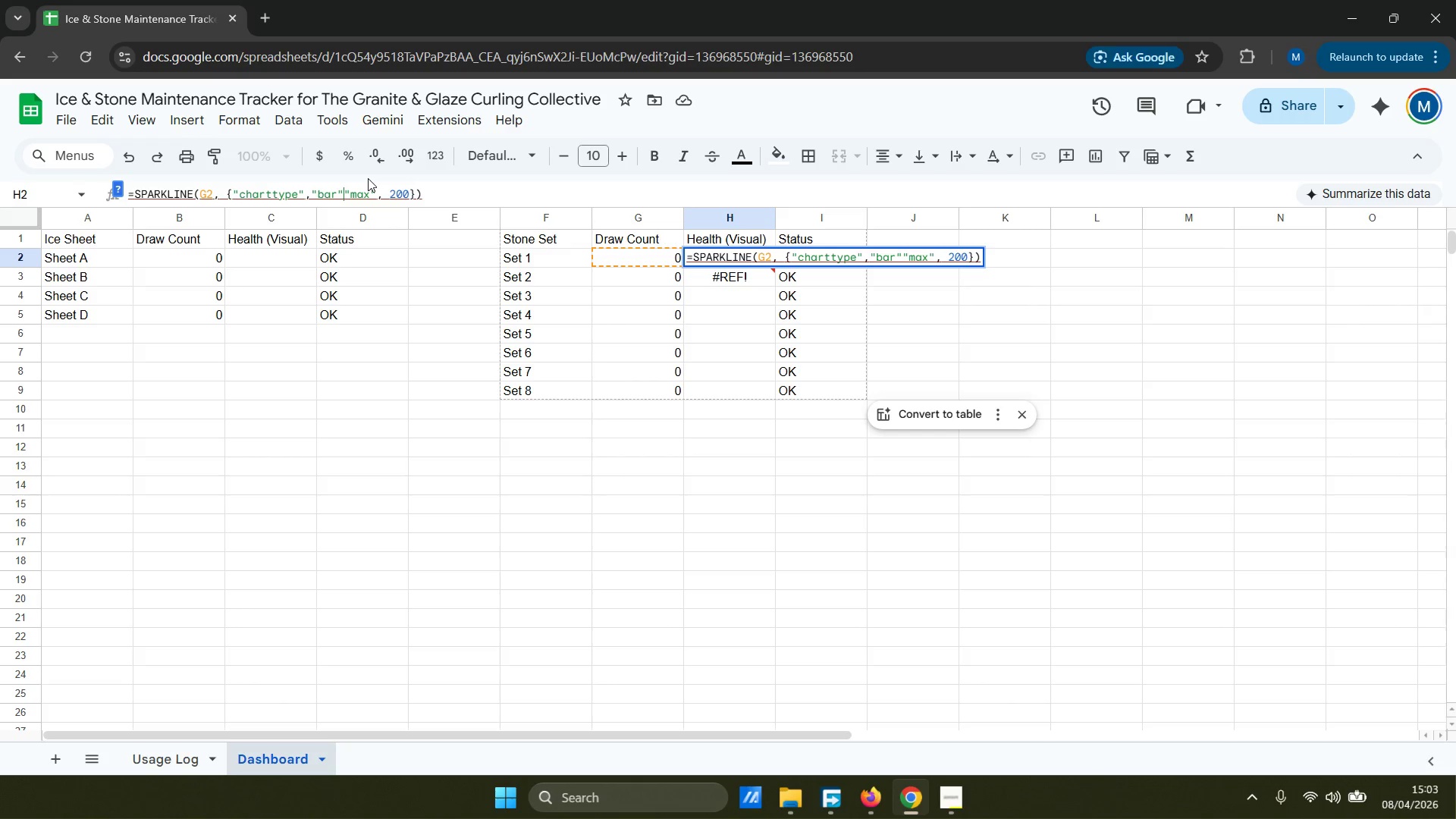 
key(Semicolon)
 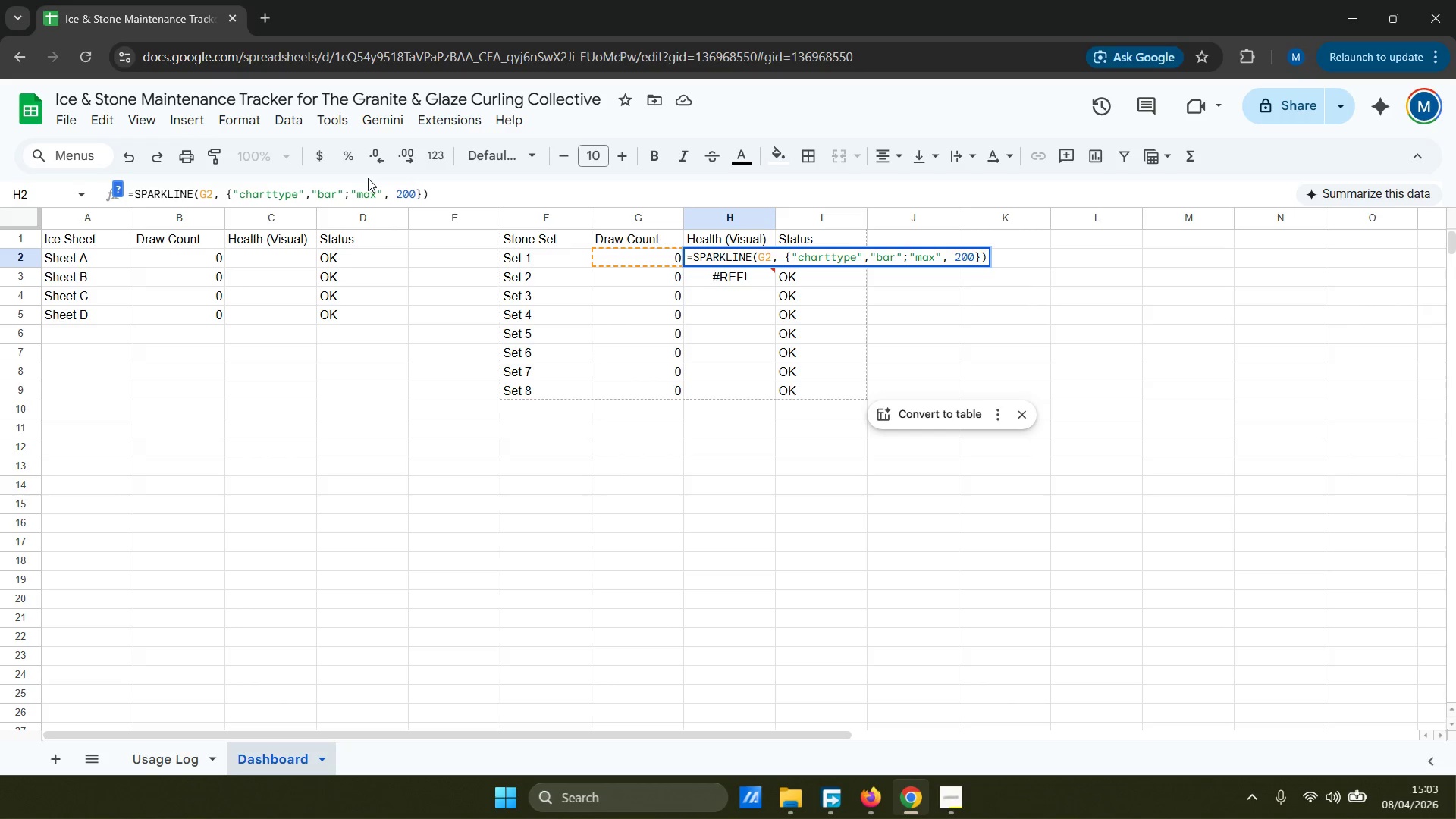 
key(Enter)
 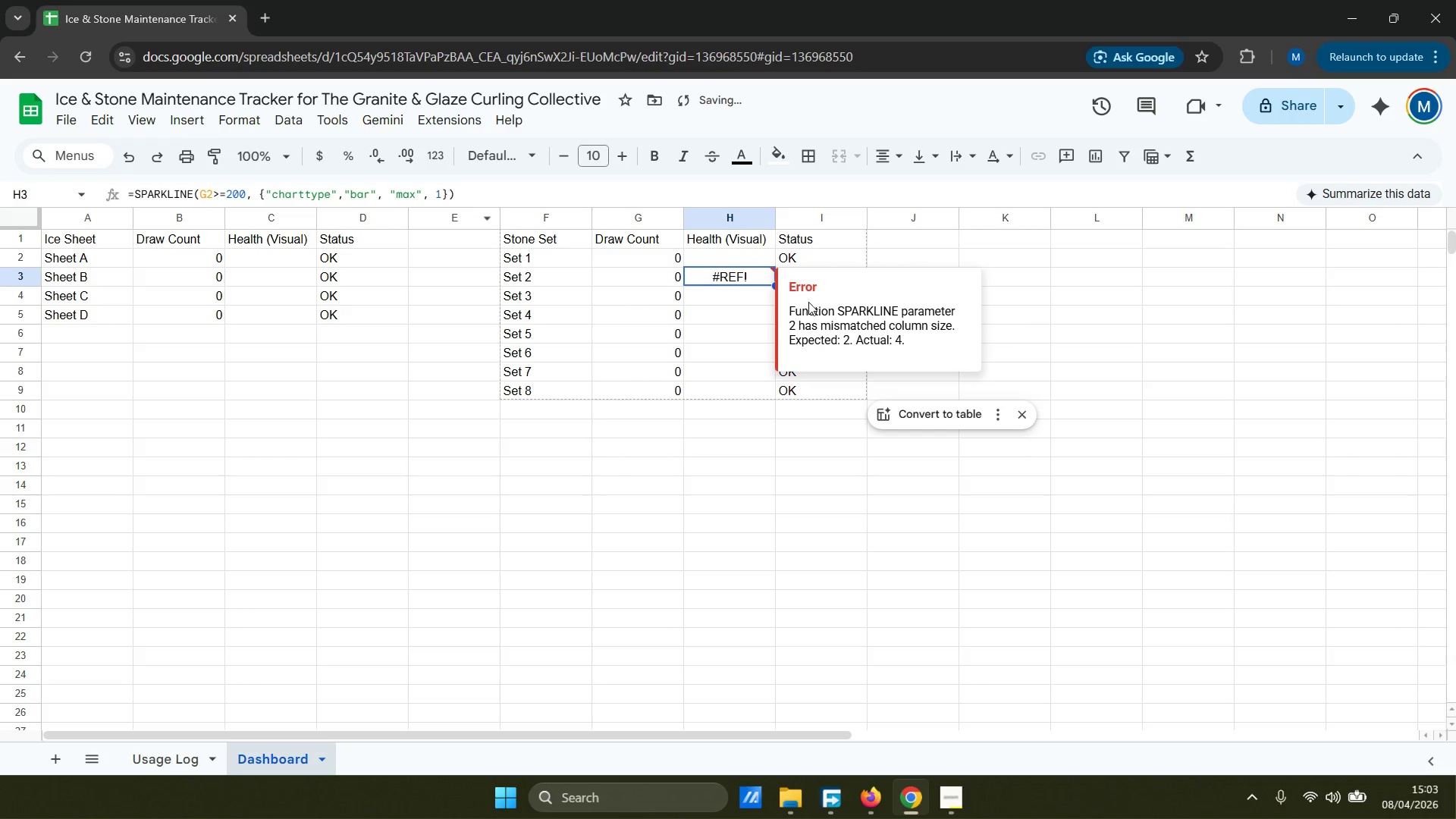 
left_click([730, 257])